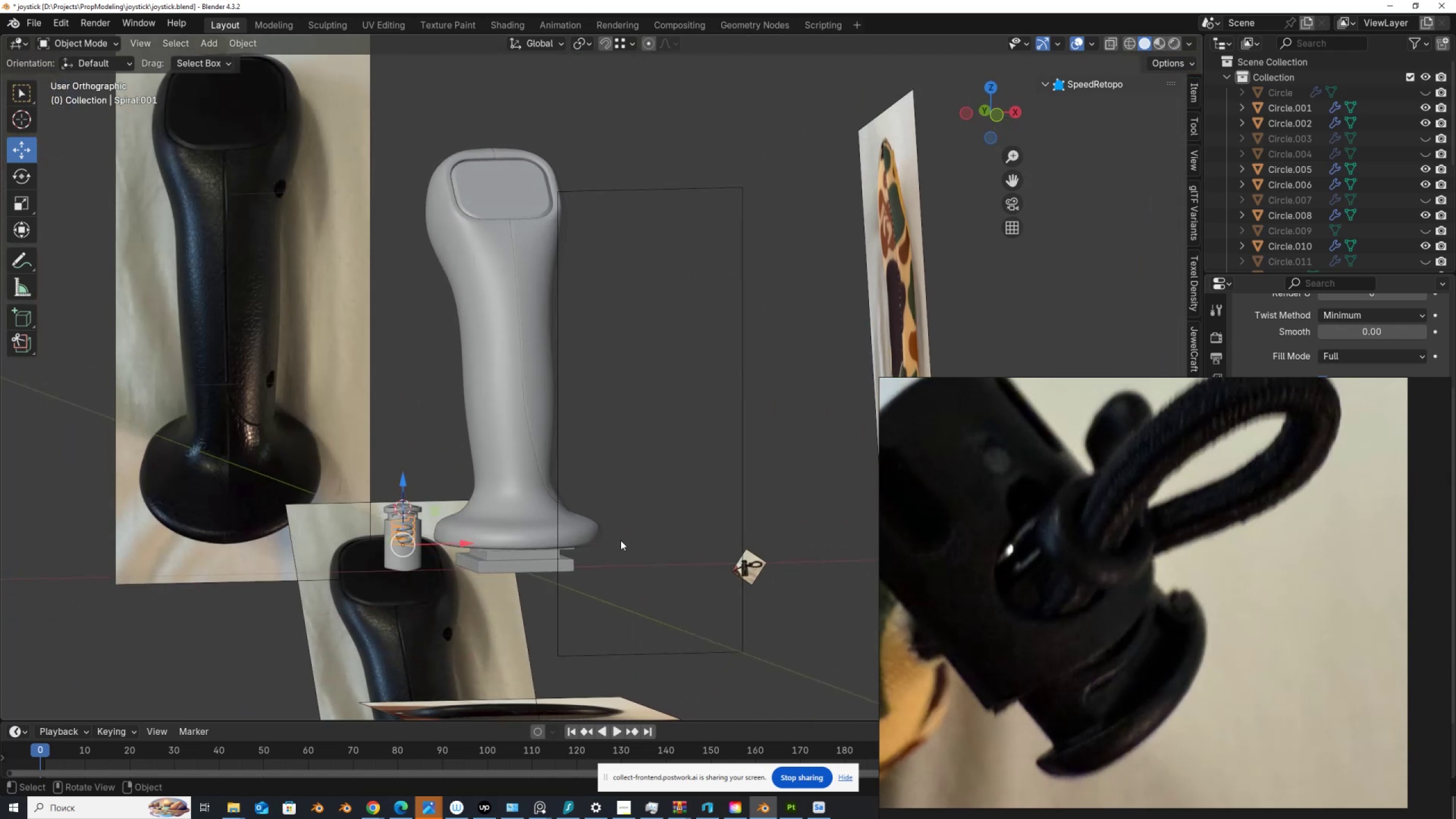 
left_click([621, 535])
 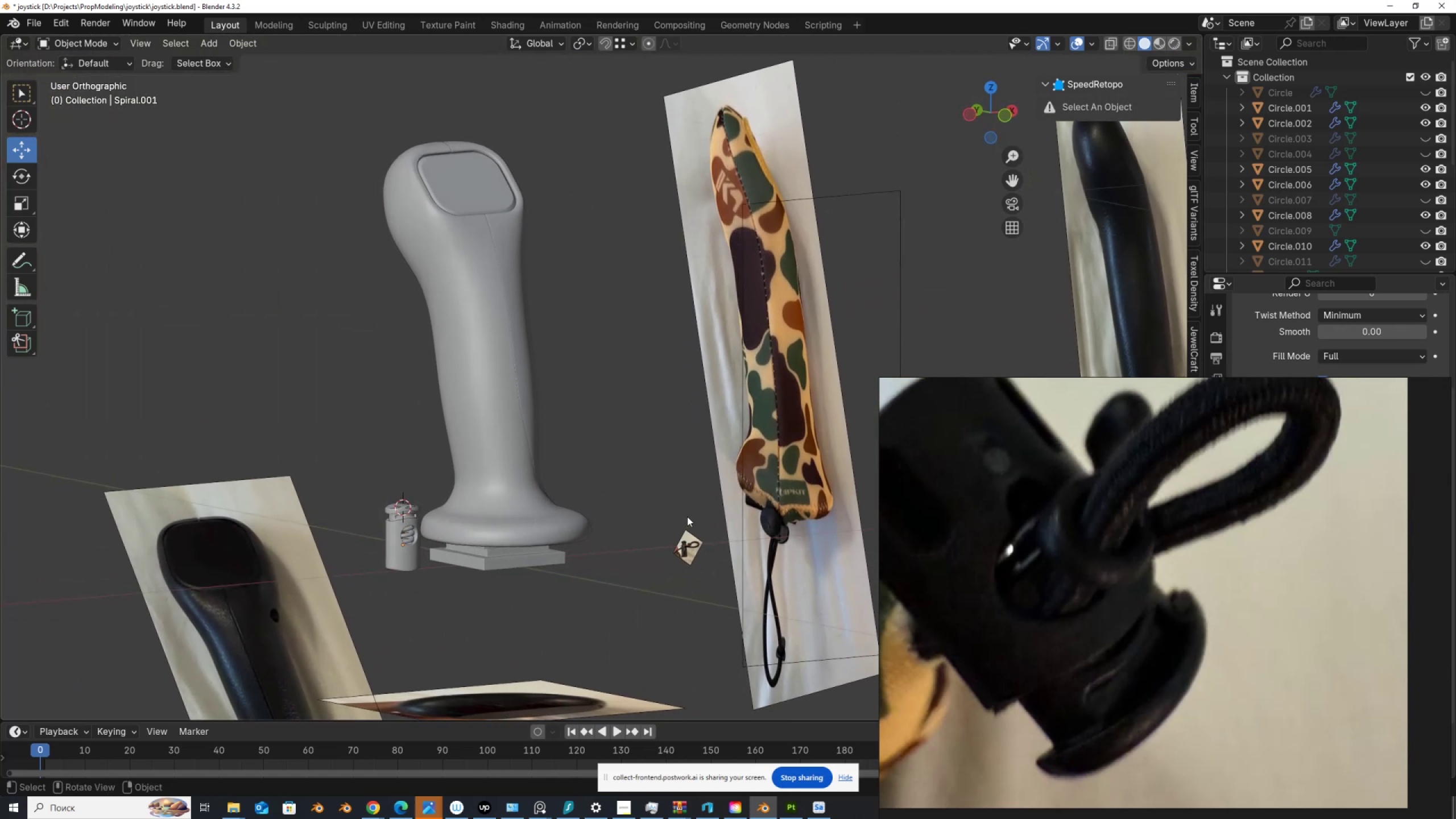 
scroll: coordinate [173, 675], scroll_direction: up, amount: 2.0
 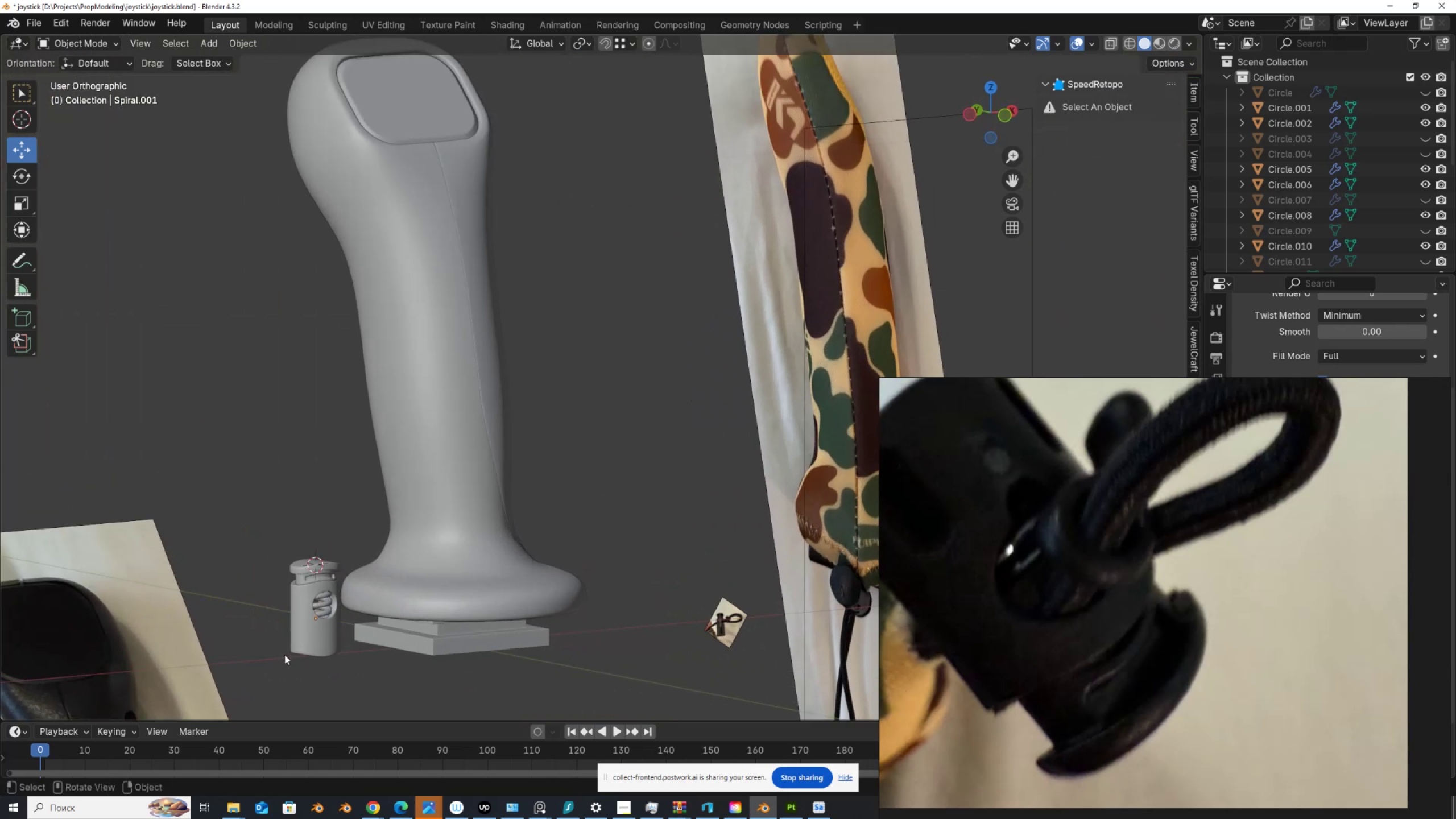 
hold_key(key=ShiftLeft, duration=0.34)
scroll: coordinate [366, 457], scroll_direction: up, amount: 4.0
 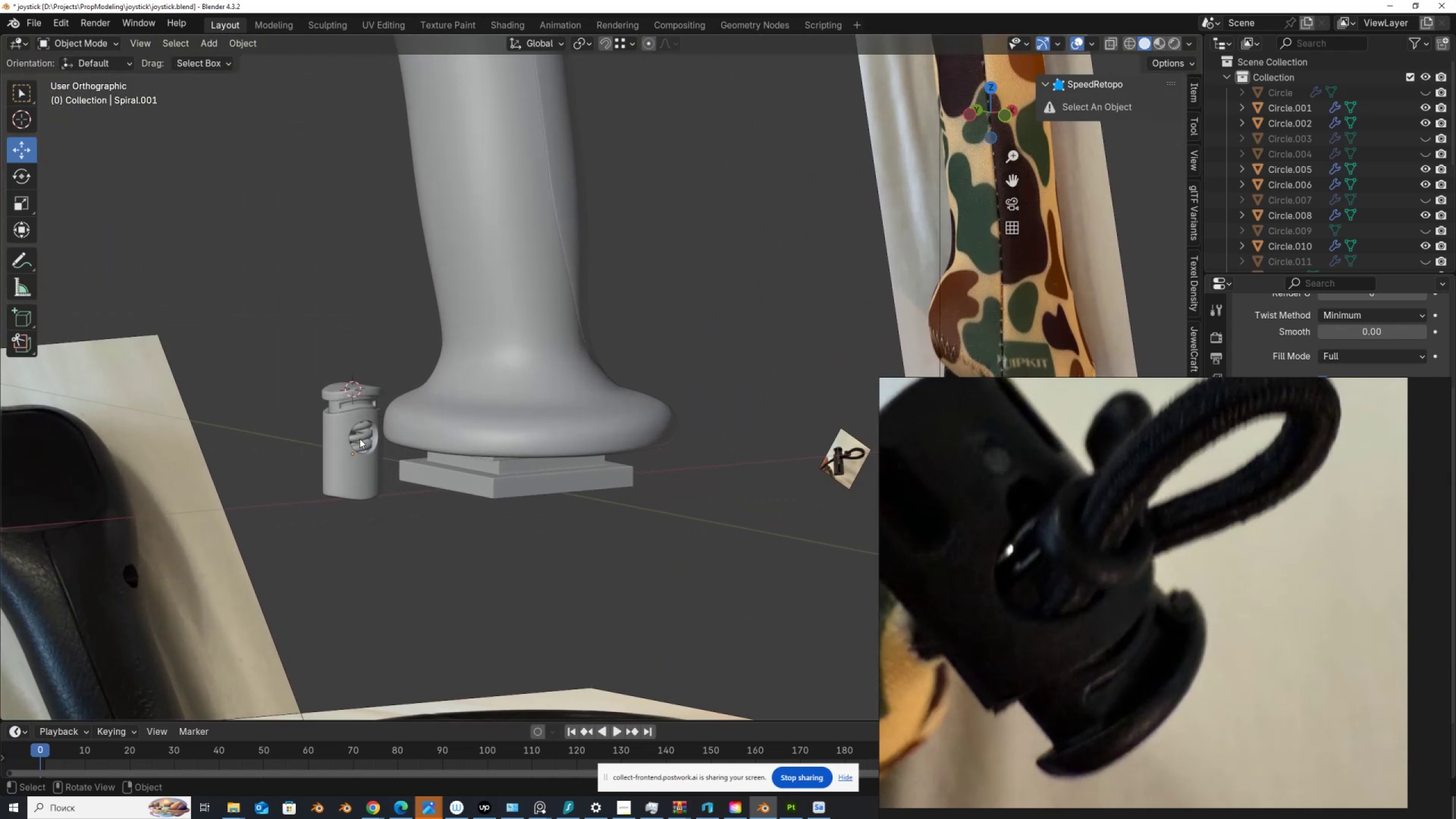 
left_click([361, 437])
 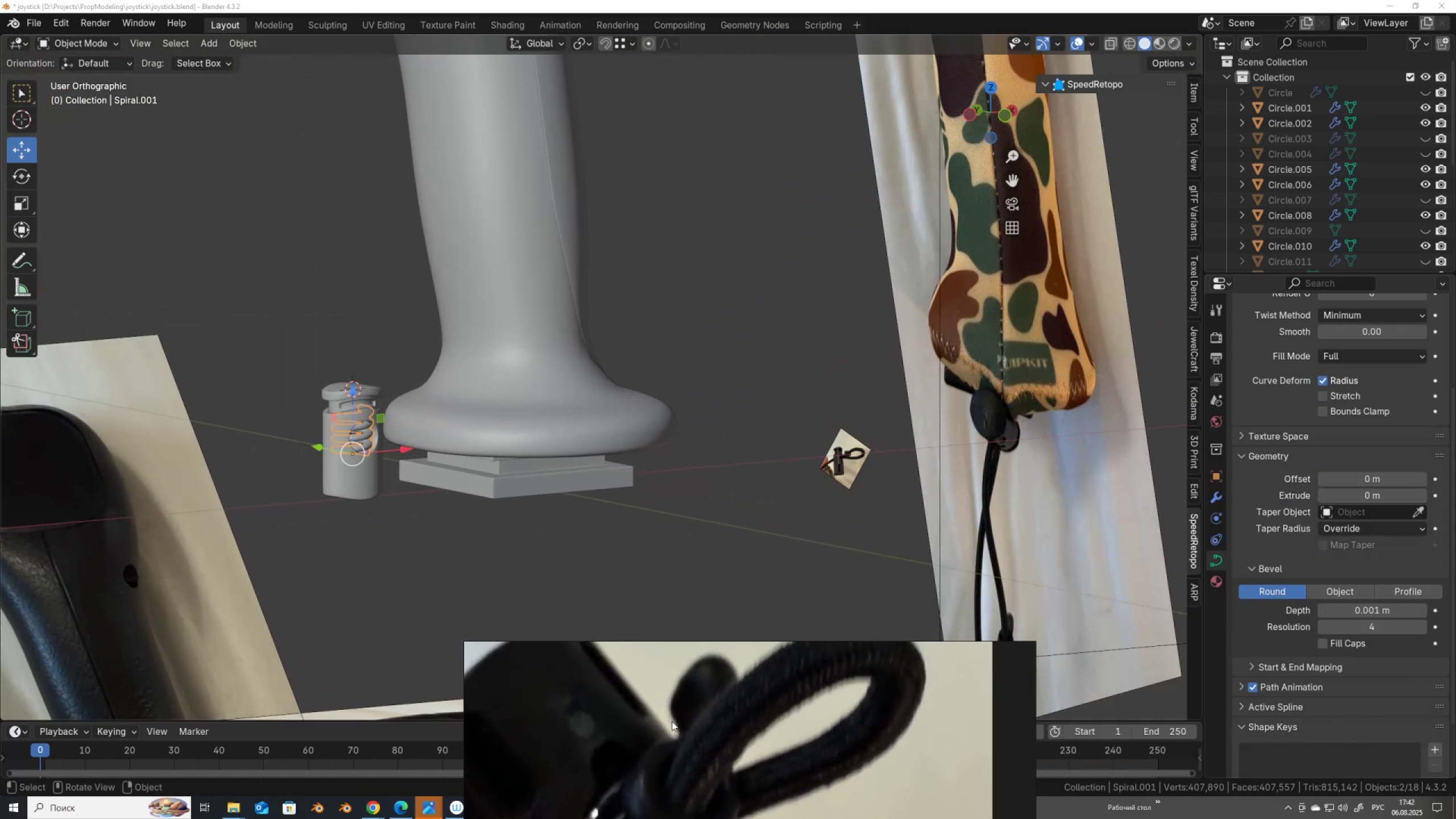 
scroll: coordinate [332, 519], scroll_direction: up, amount: 3.0
 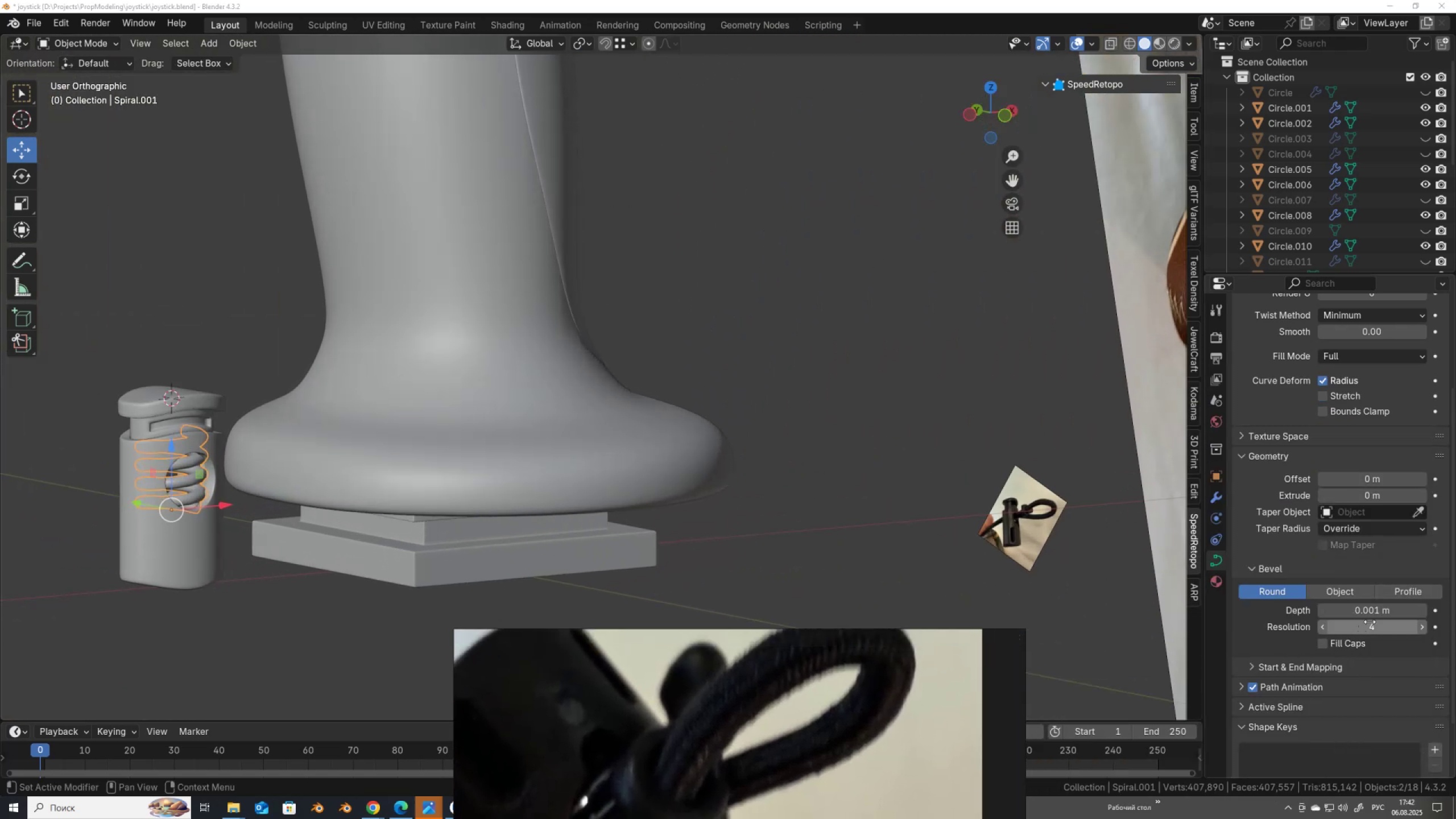 
left_click([1374, 613])
 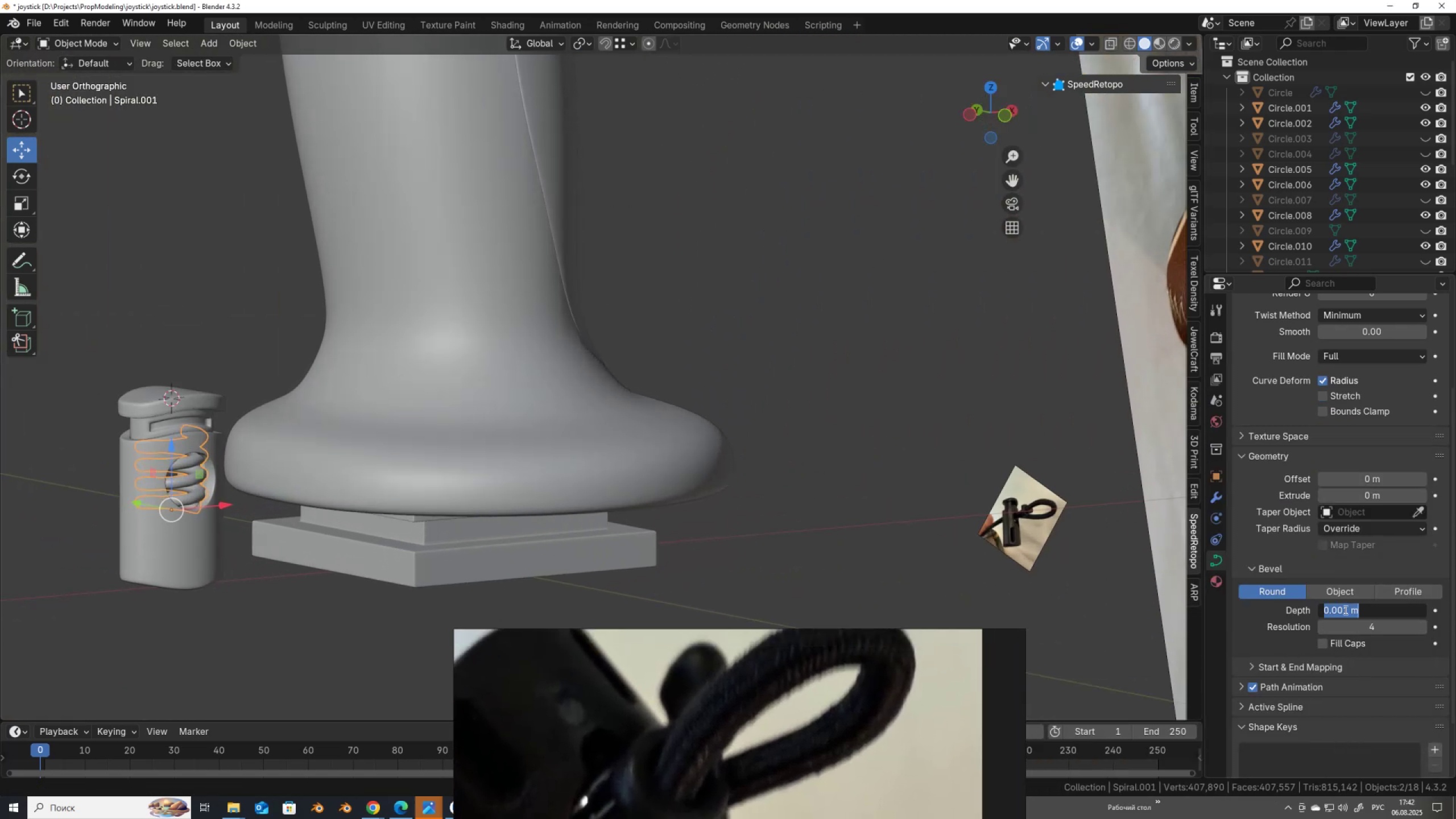 
left_click([1345, 610])
 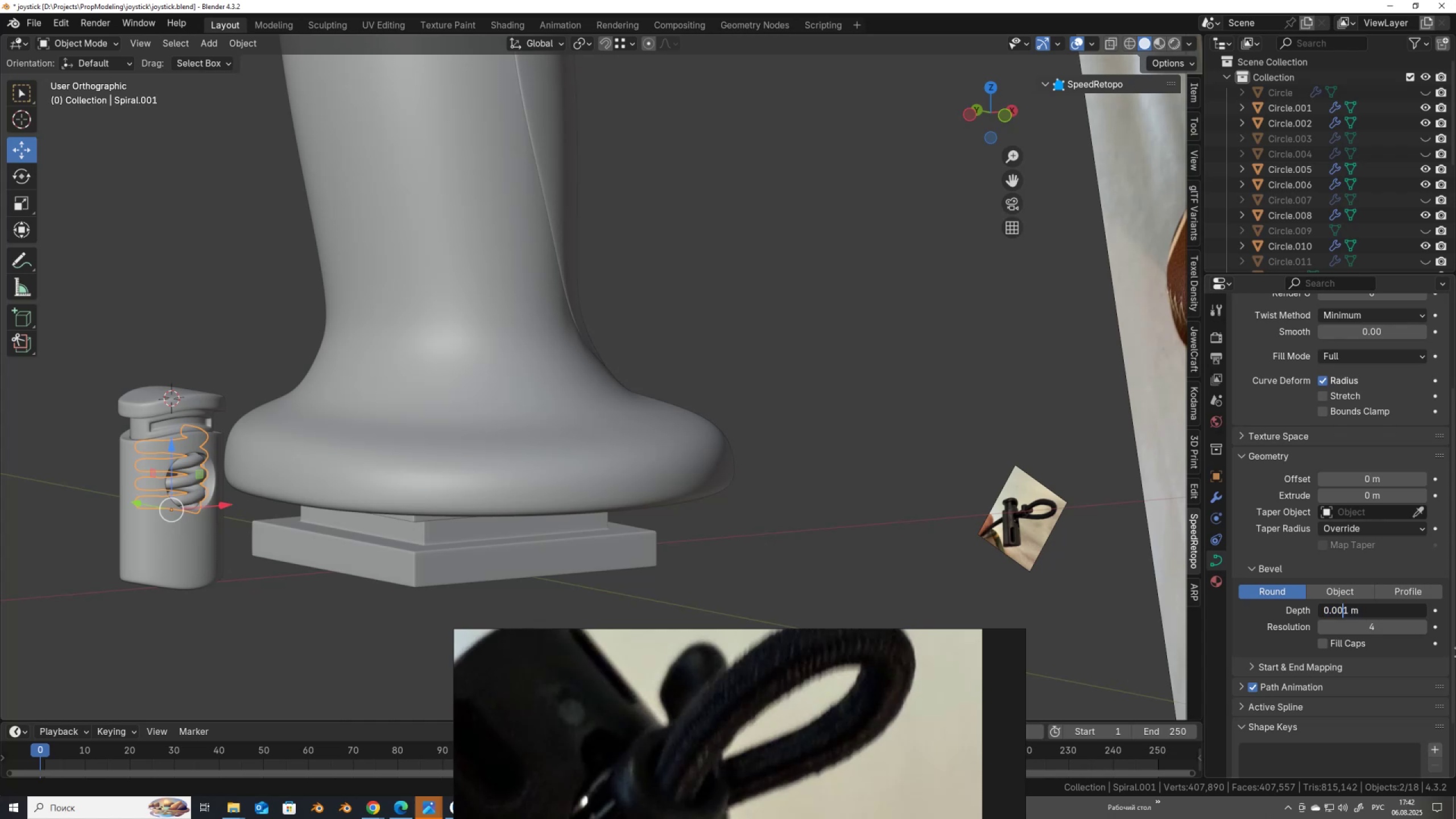 
key(Delete)
 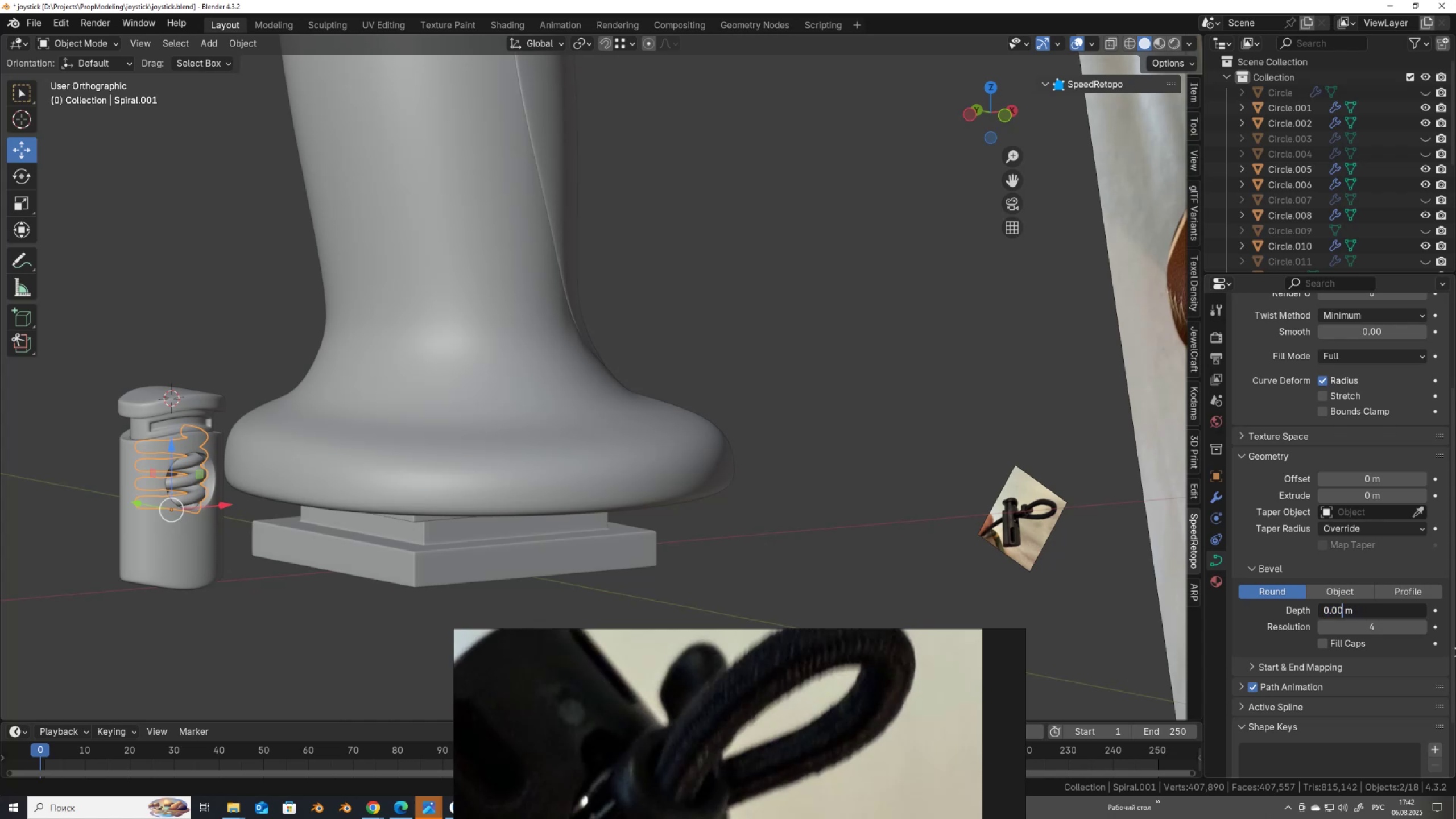 
key(Numpad0)
 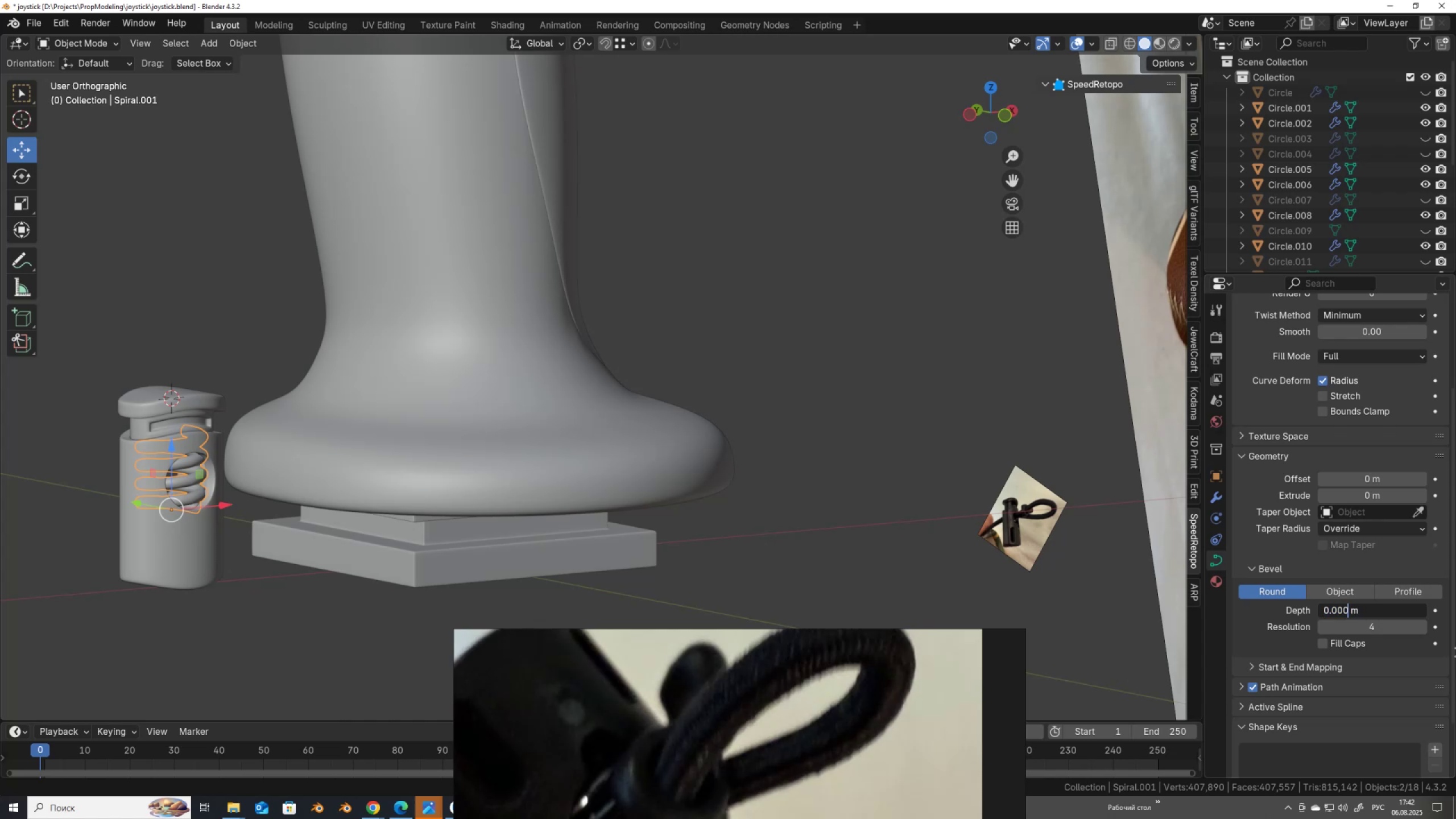 
key(Numpad5)
 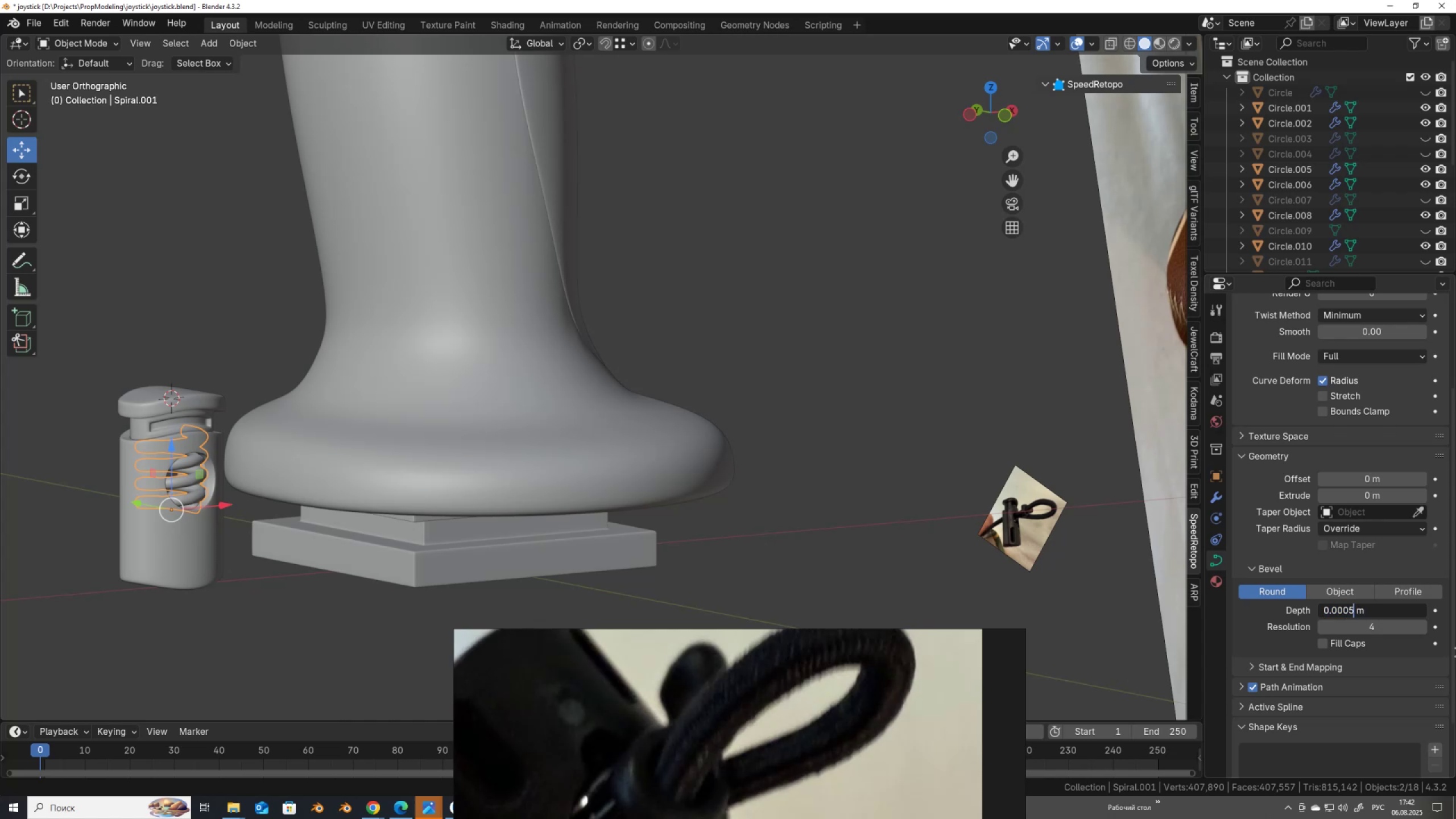 
key(NumpadEnter)
 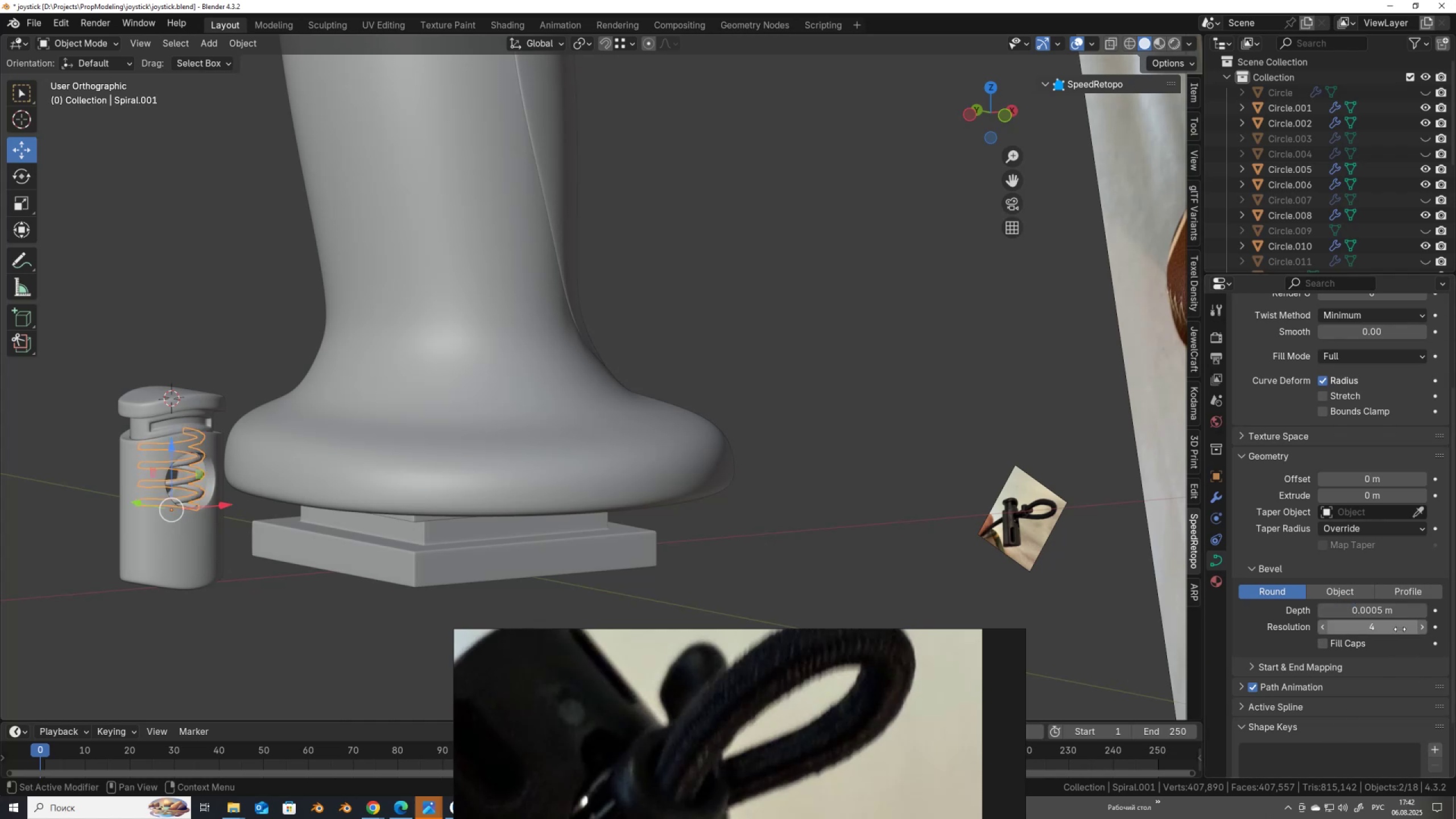 
left_click([1389, 615])
 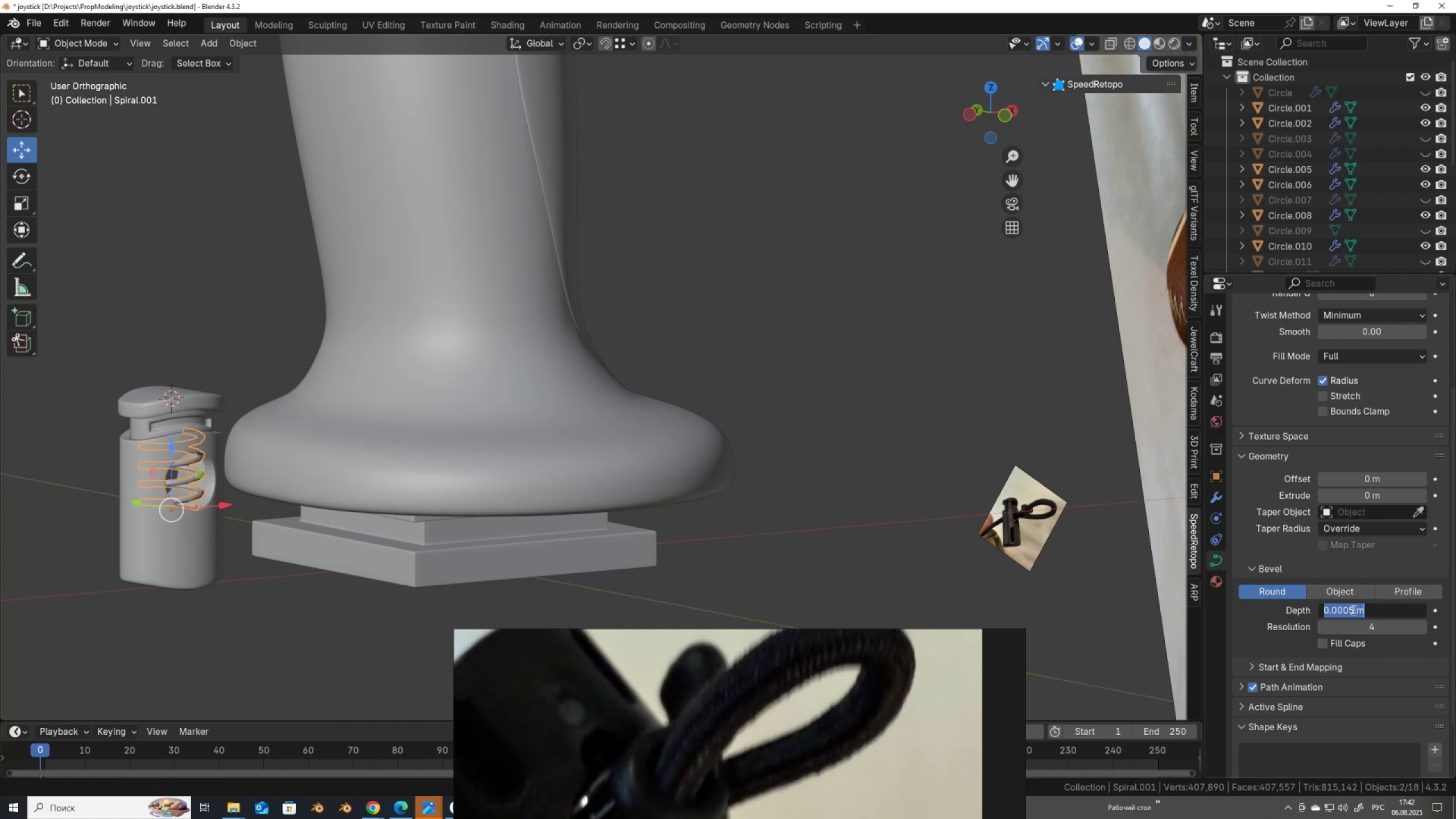 
left_click([1352, 610])
 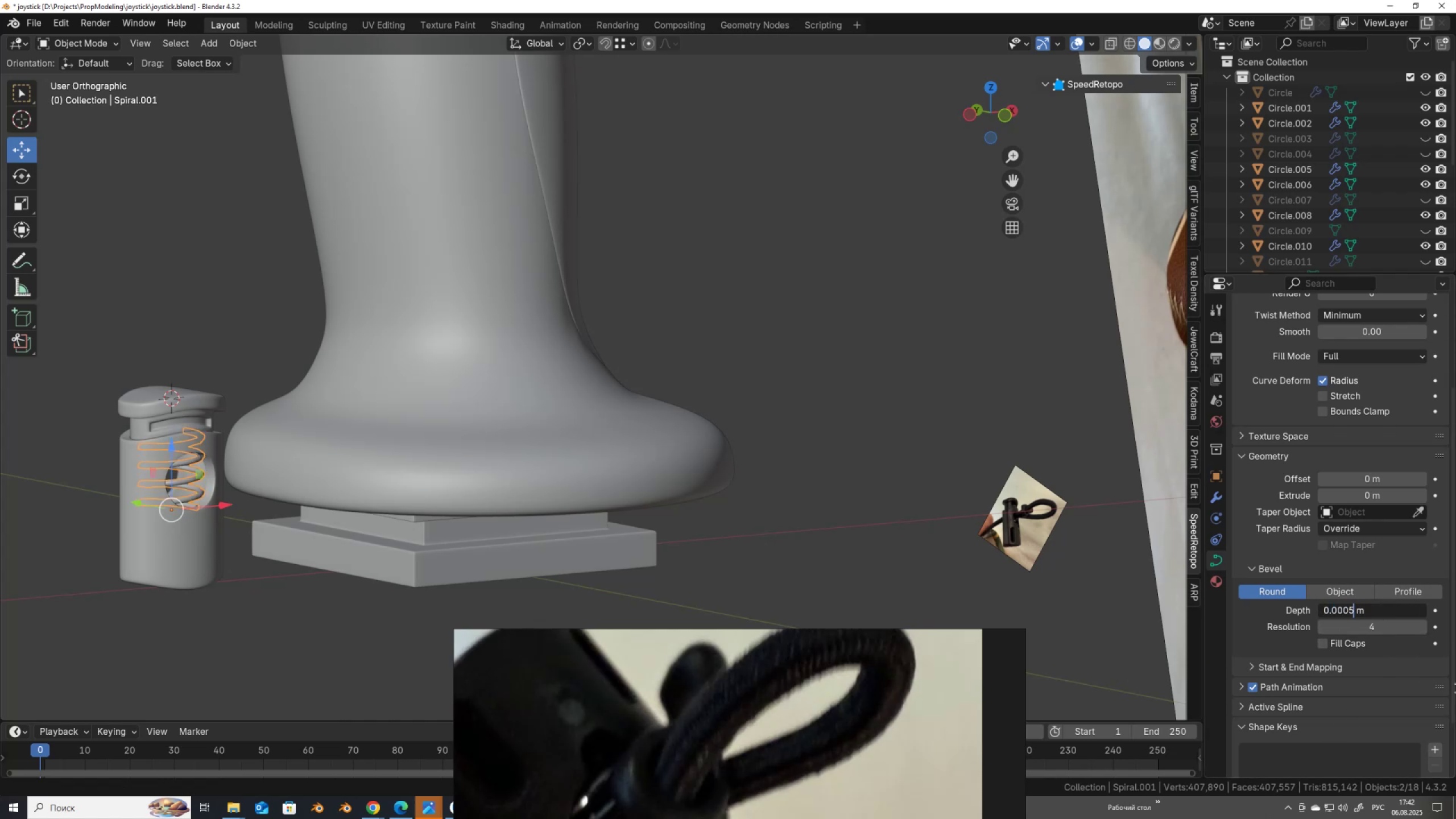 
key(Backspace)
 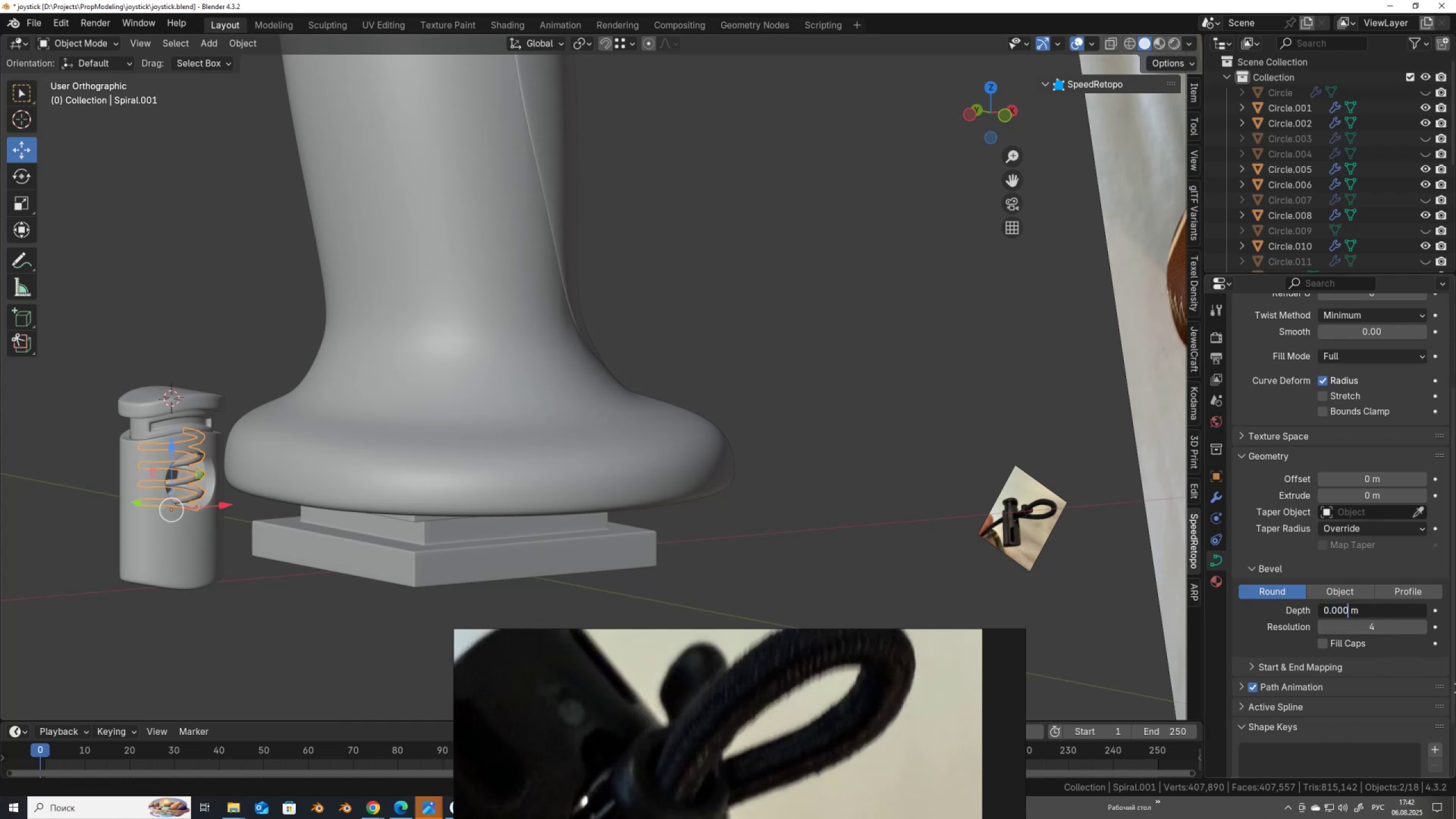 
key(Numpad8)
 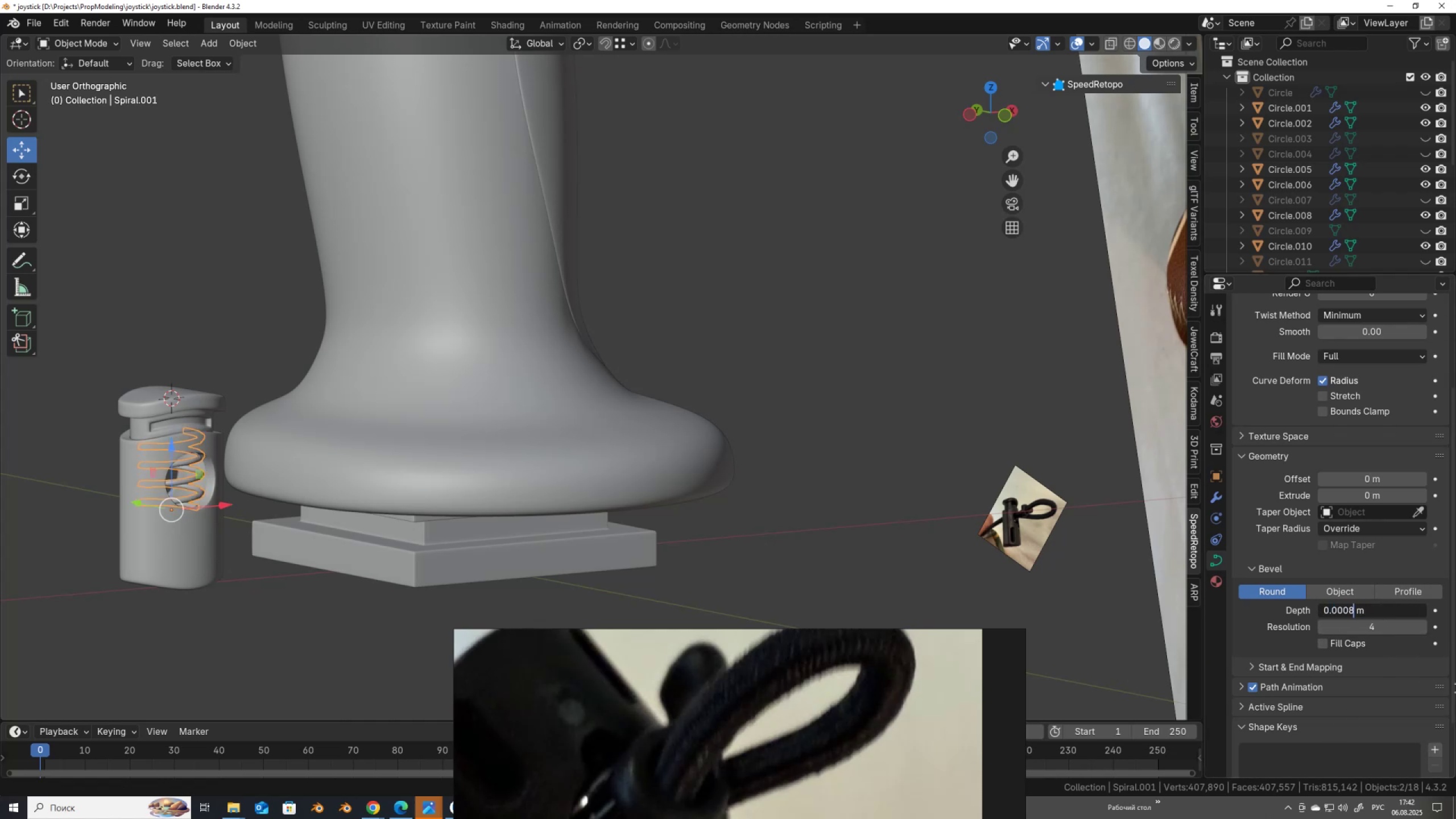 
key(NumpadEnter)
 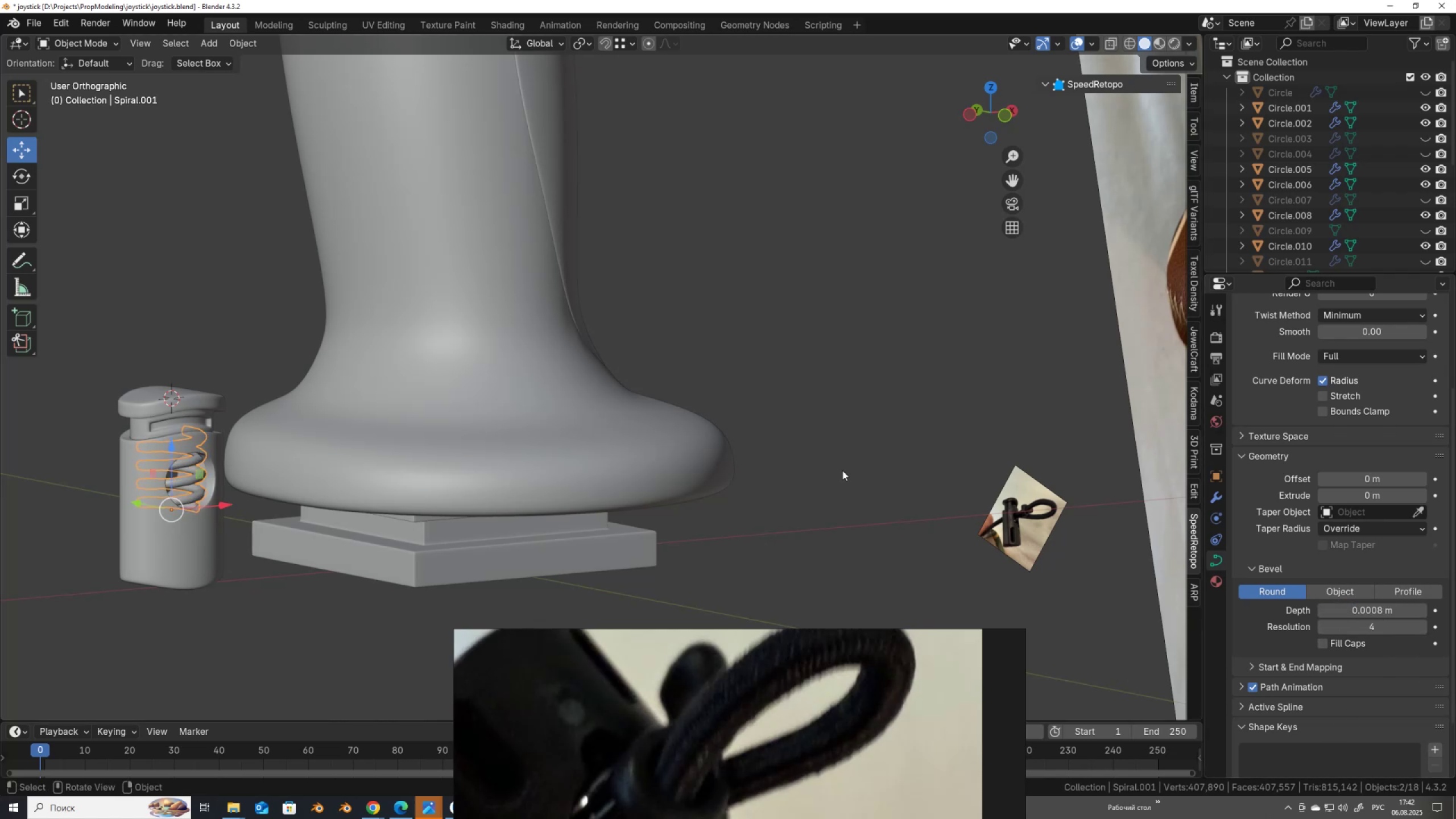 
hold_key(key=ShiftLeft, duration=0.51)
 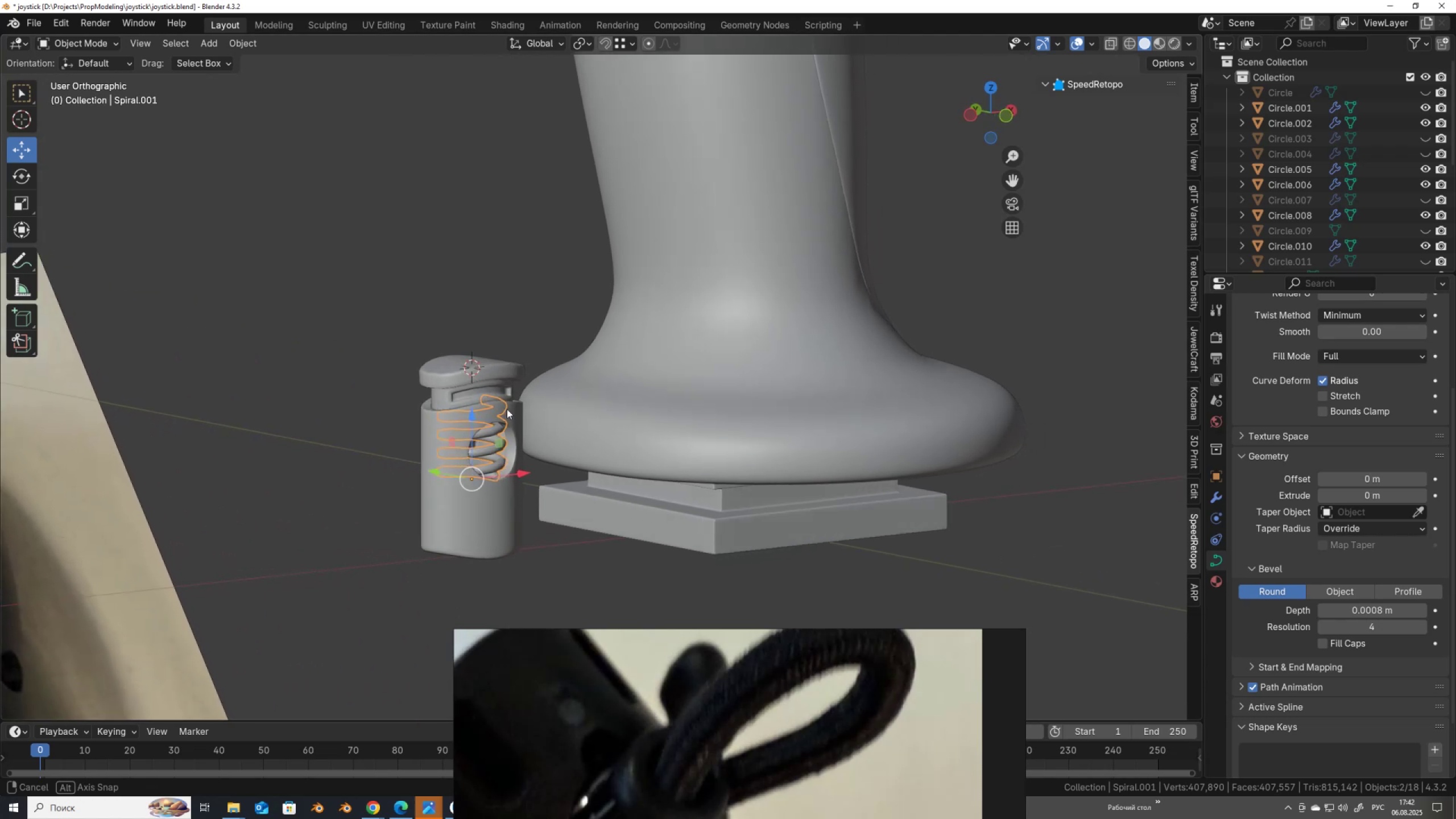 
scroll: coordinate [526, 404], scroll_direction: down, amount: 4.0
 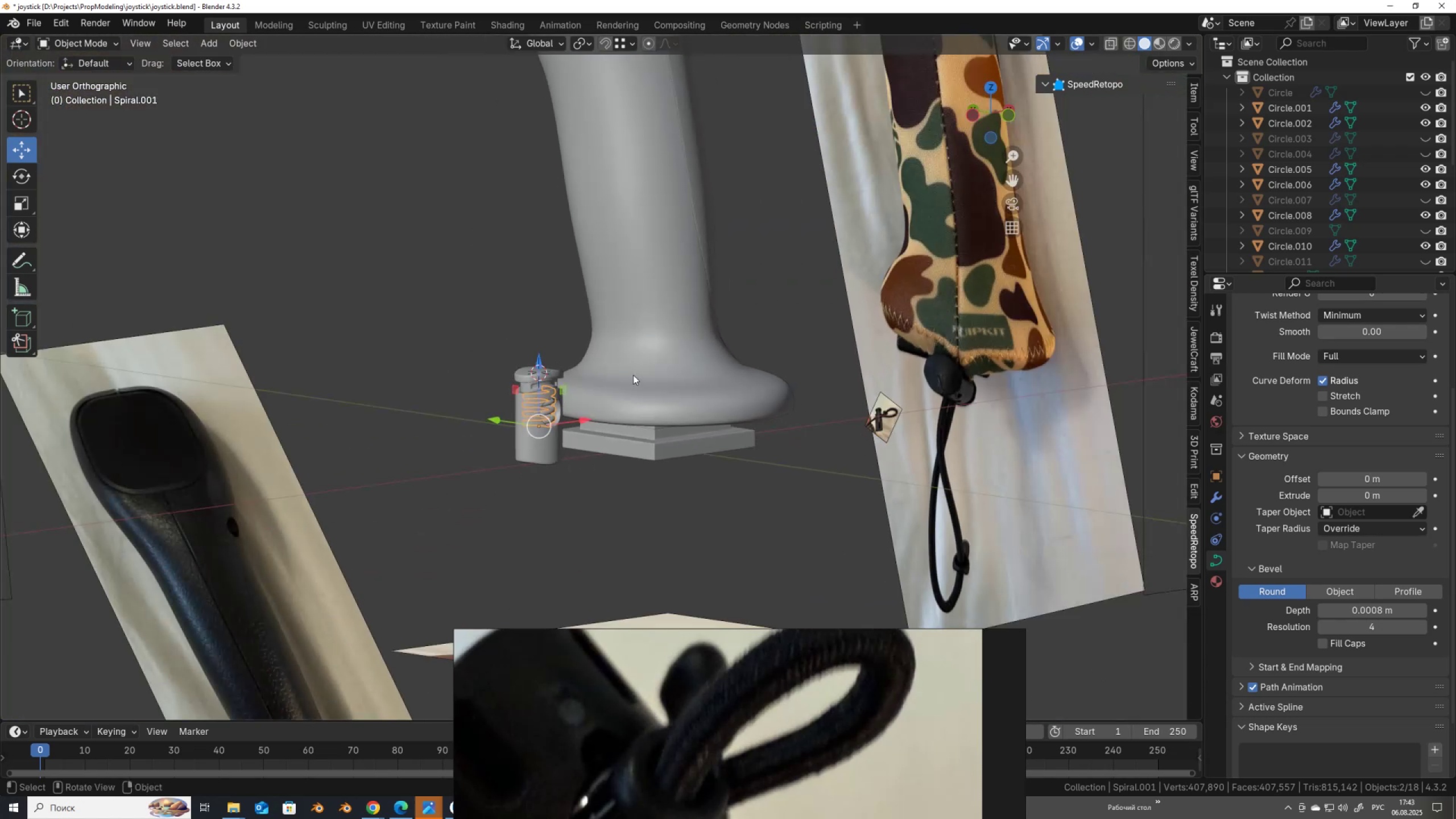 
hold_key(key=ShiftLeft, duration=0.32)
 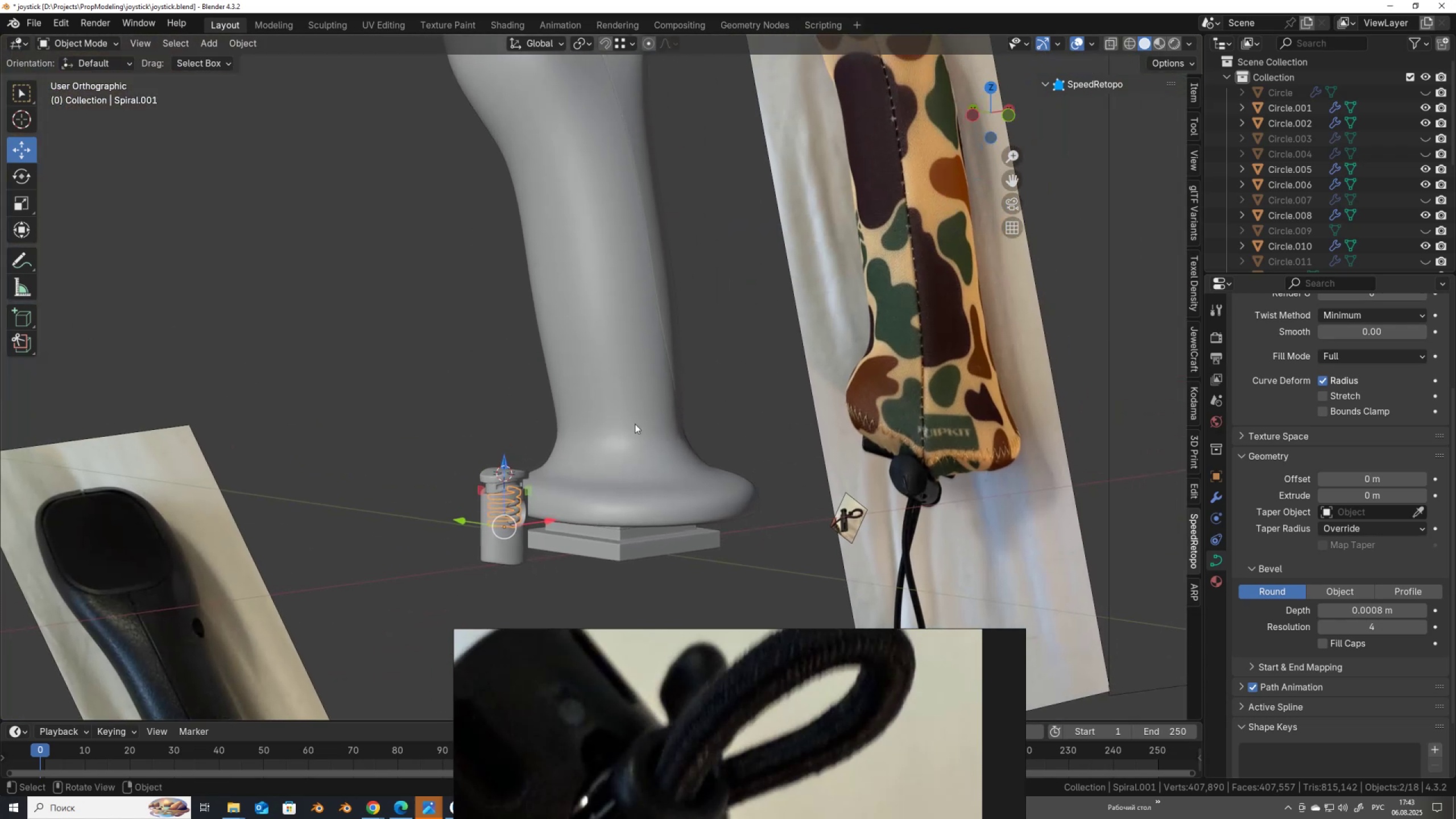 
scroll: coordinate [702, 248], scroll_direction: down, amount: 8.0
 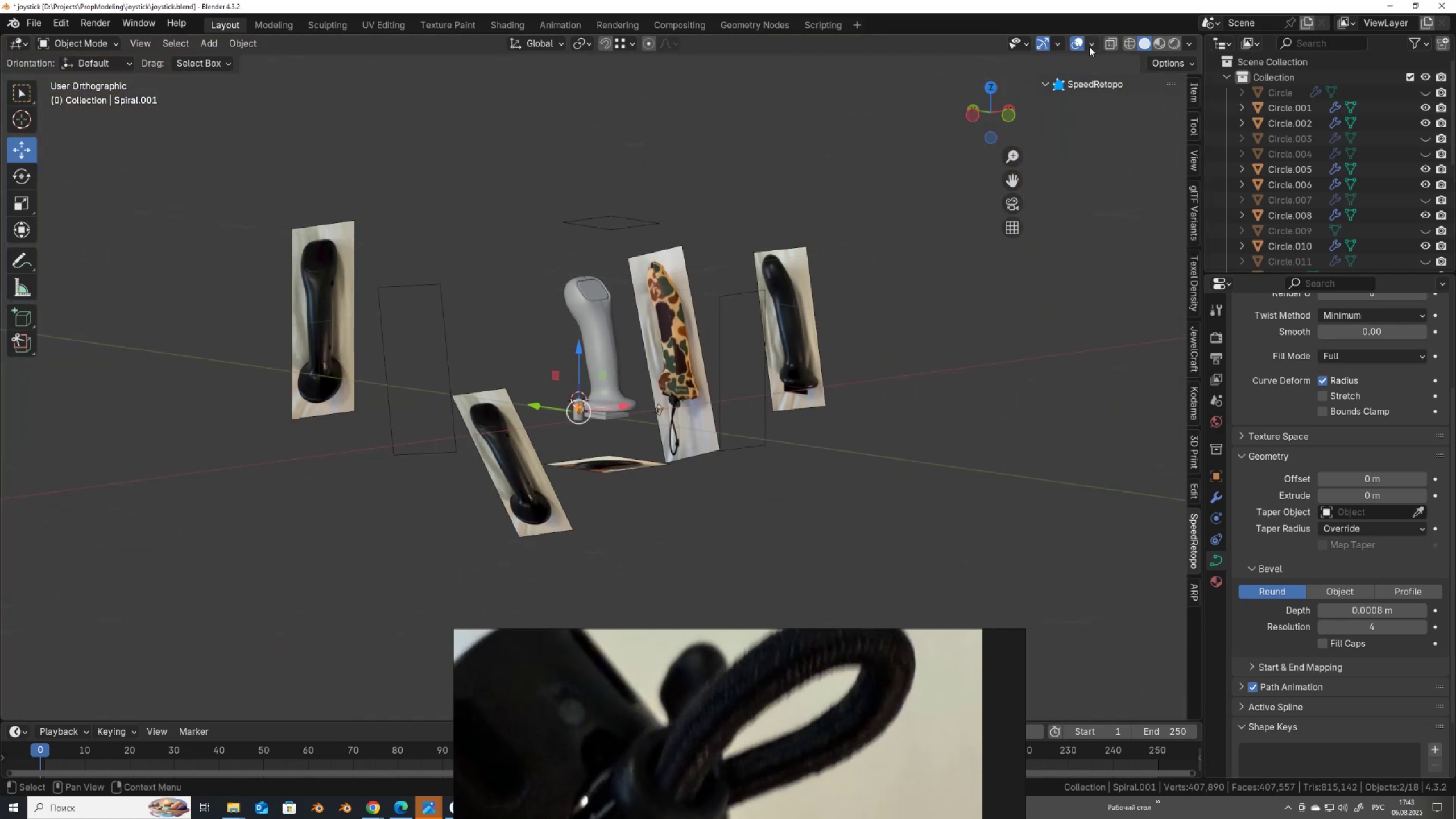 
left_click([1077, 42])
 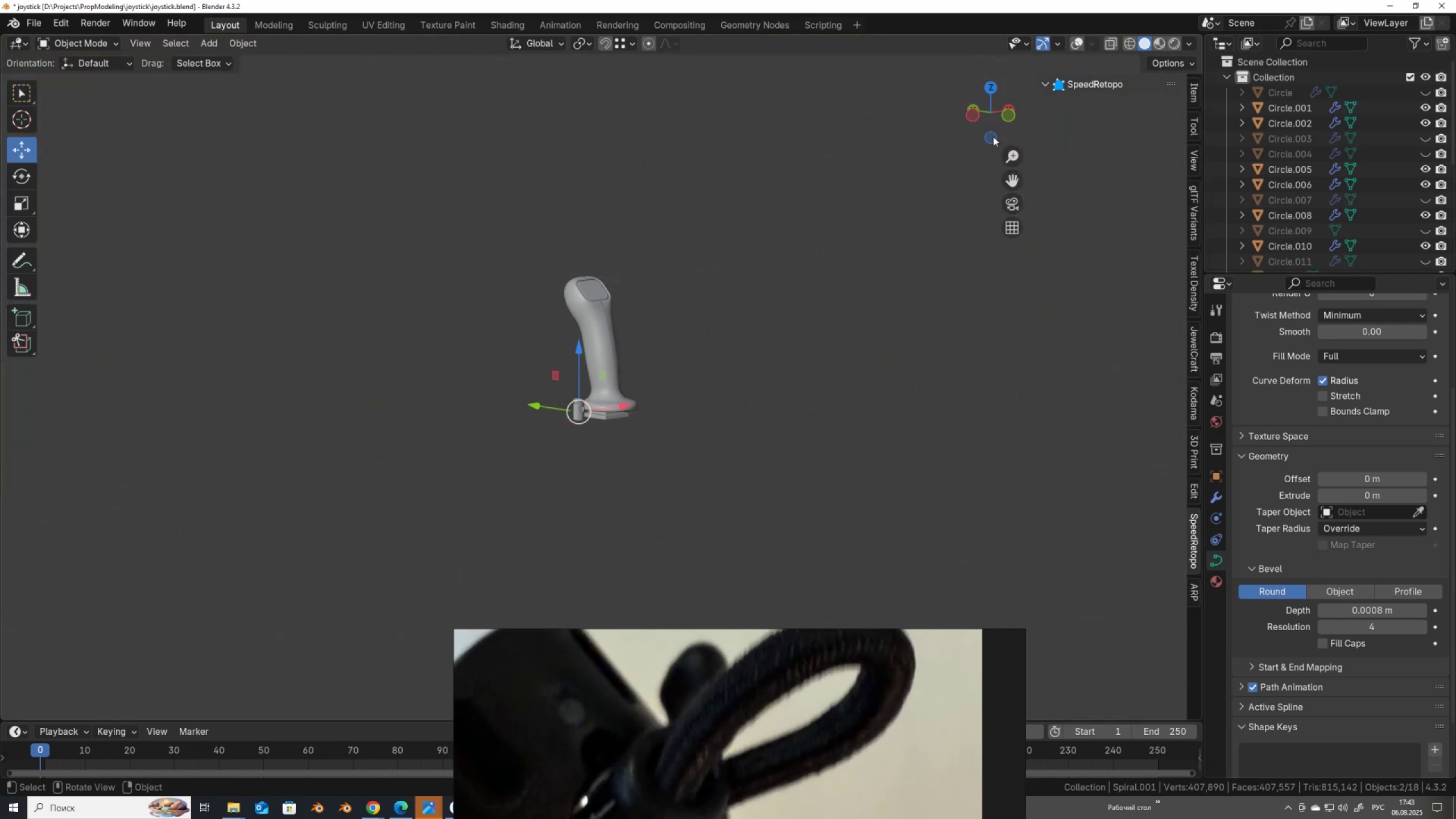 
scroll: coordinate [656, 383], scroll_direction: up, amount: 5.0
 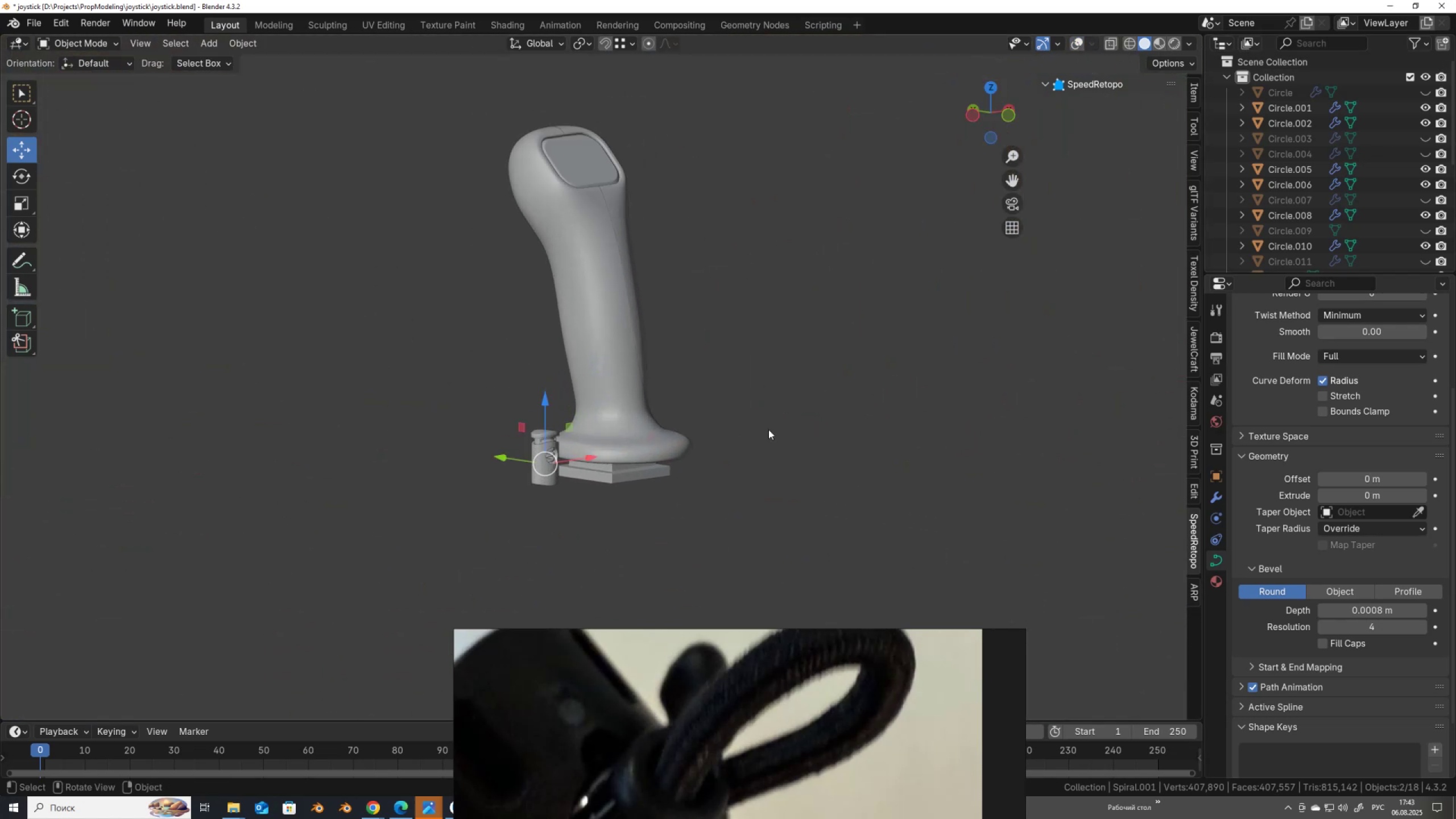 
left_click([770, 428])
 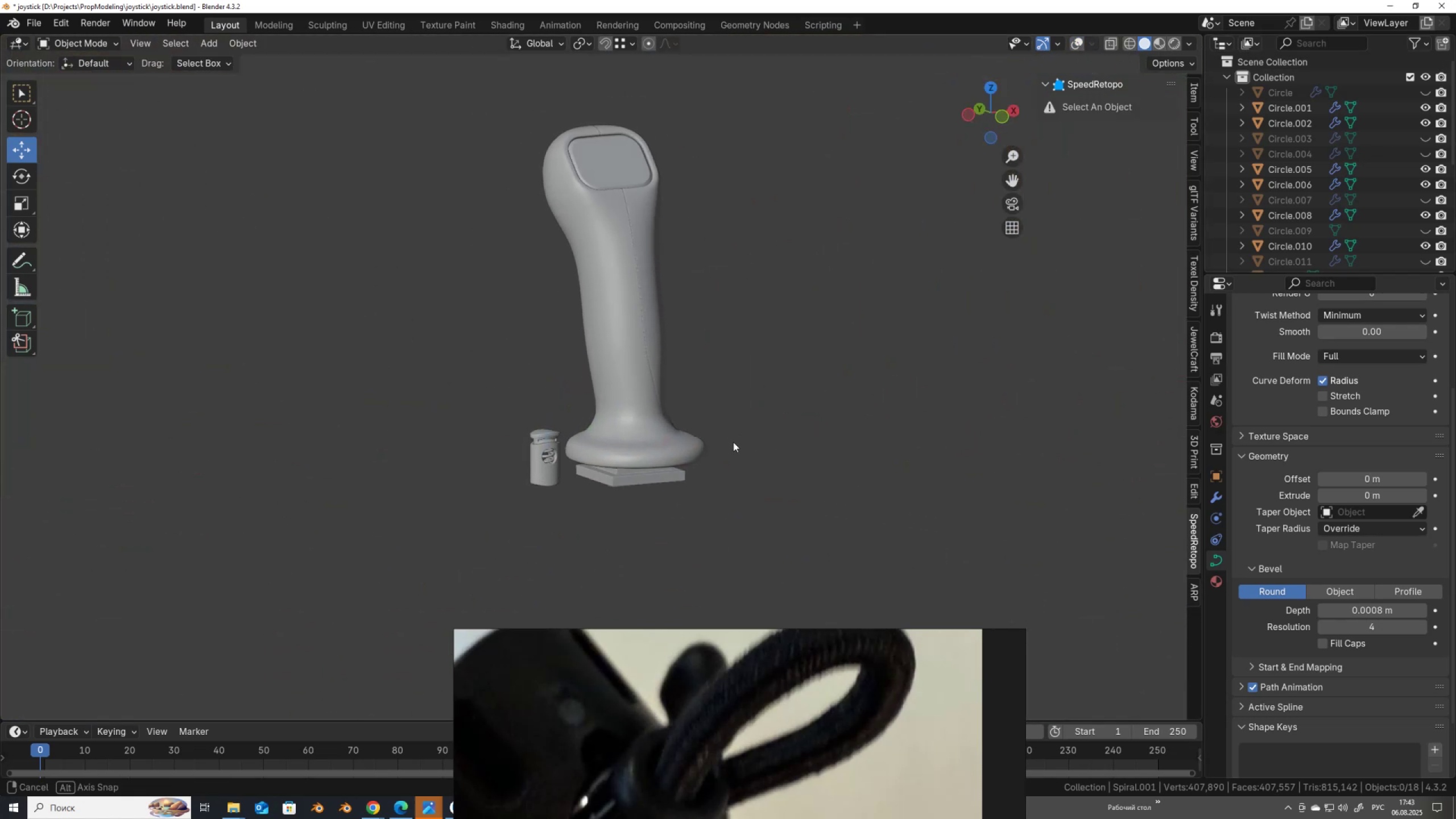 
hold_key(key=ShiftLeft, duration=0.46)
 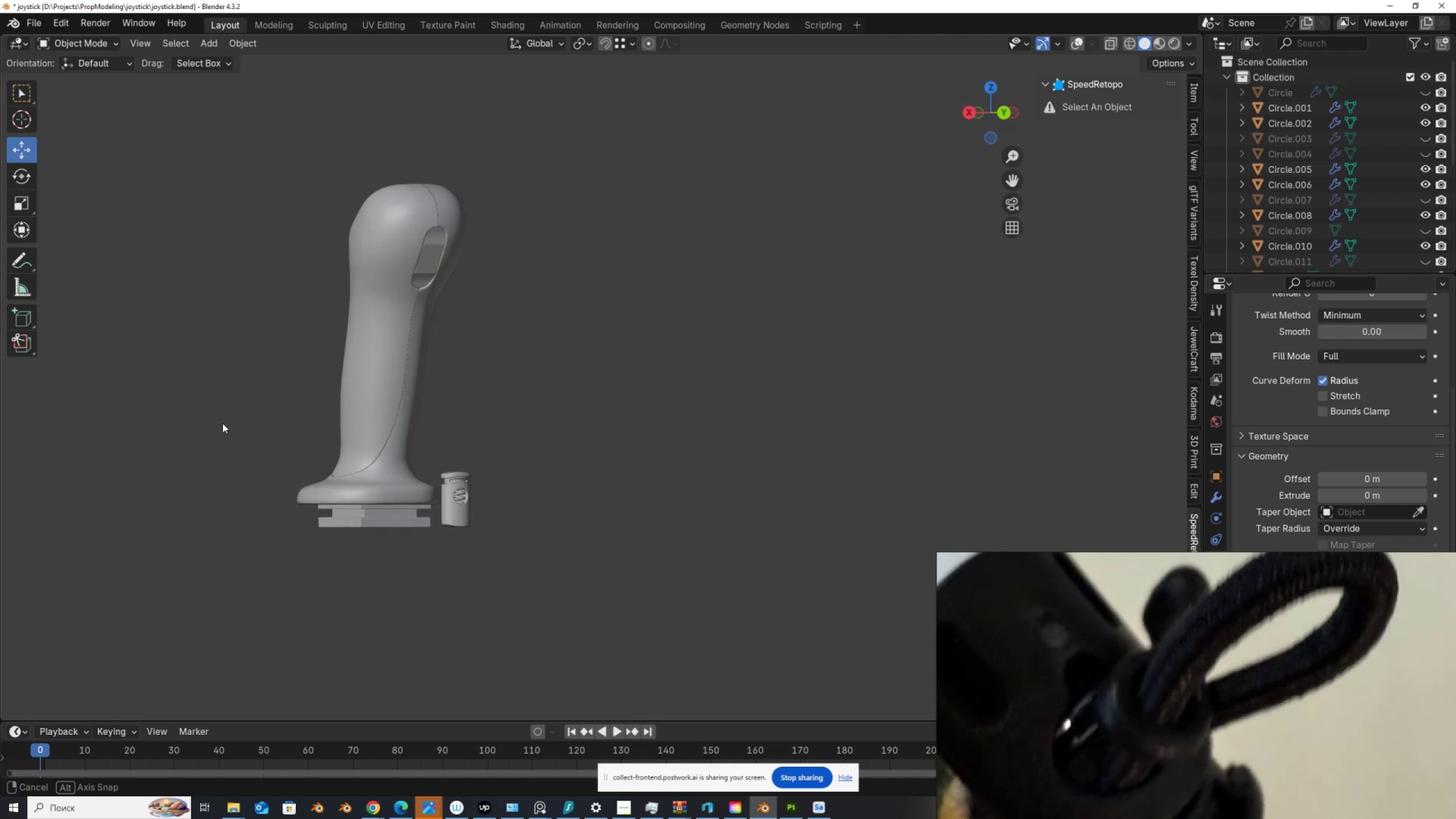 
wait(9.88)
 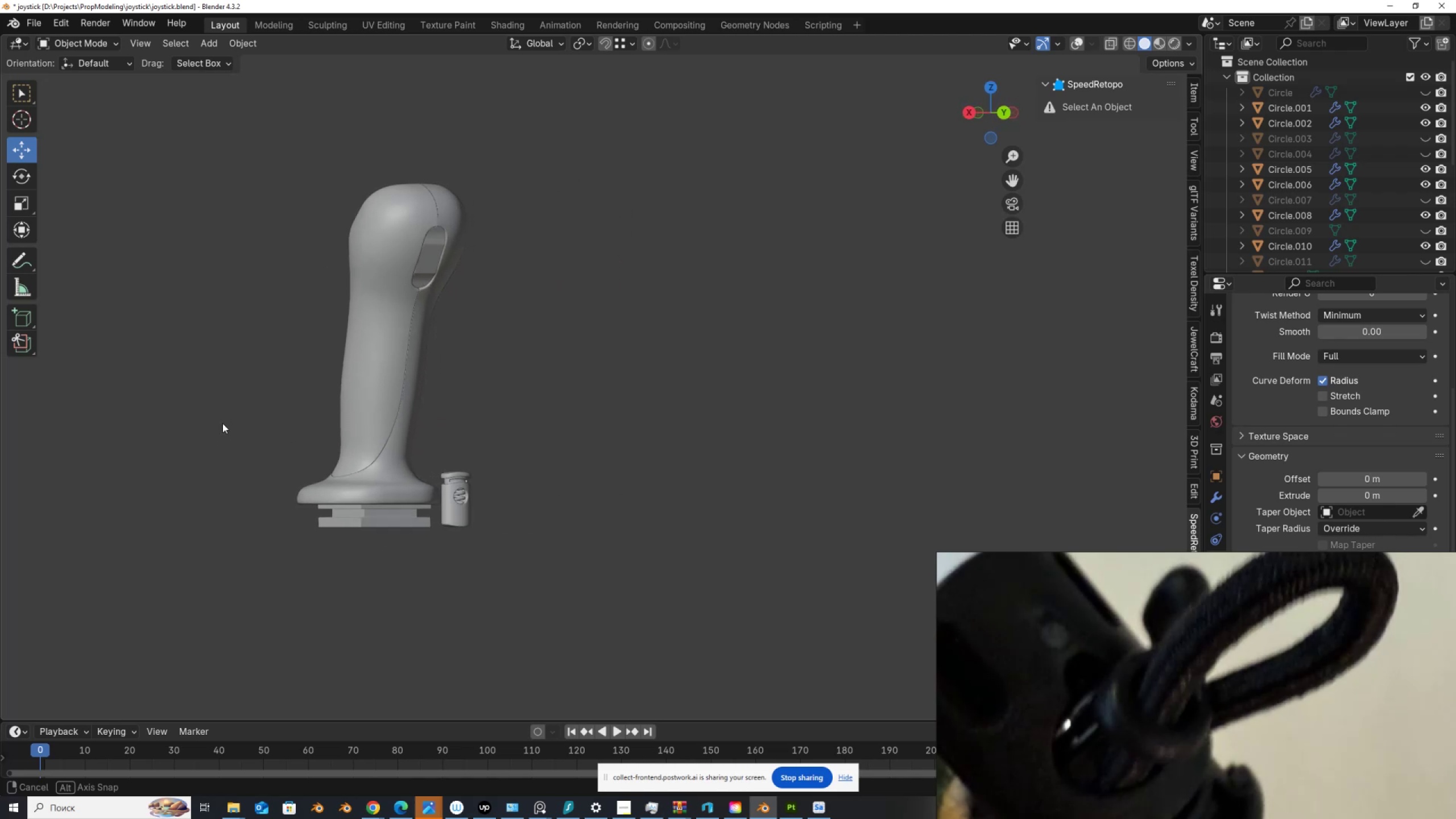 
hold_key(key=ShiftLeft, duration=0.7)
 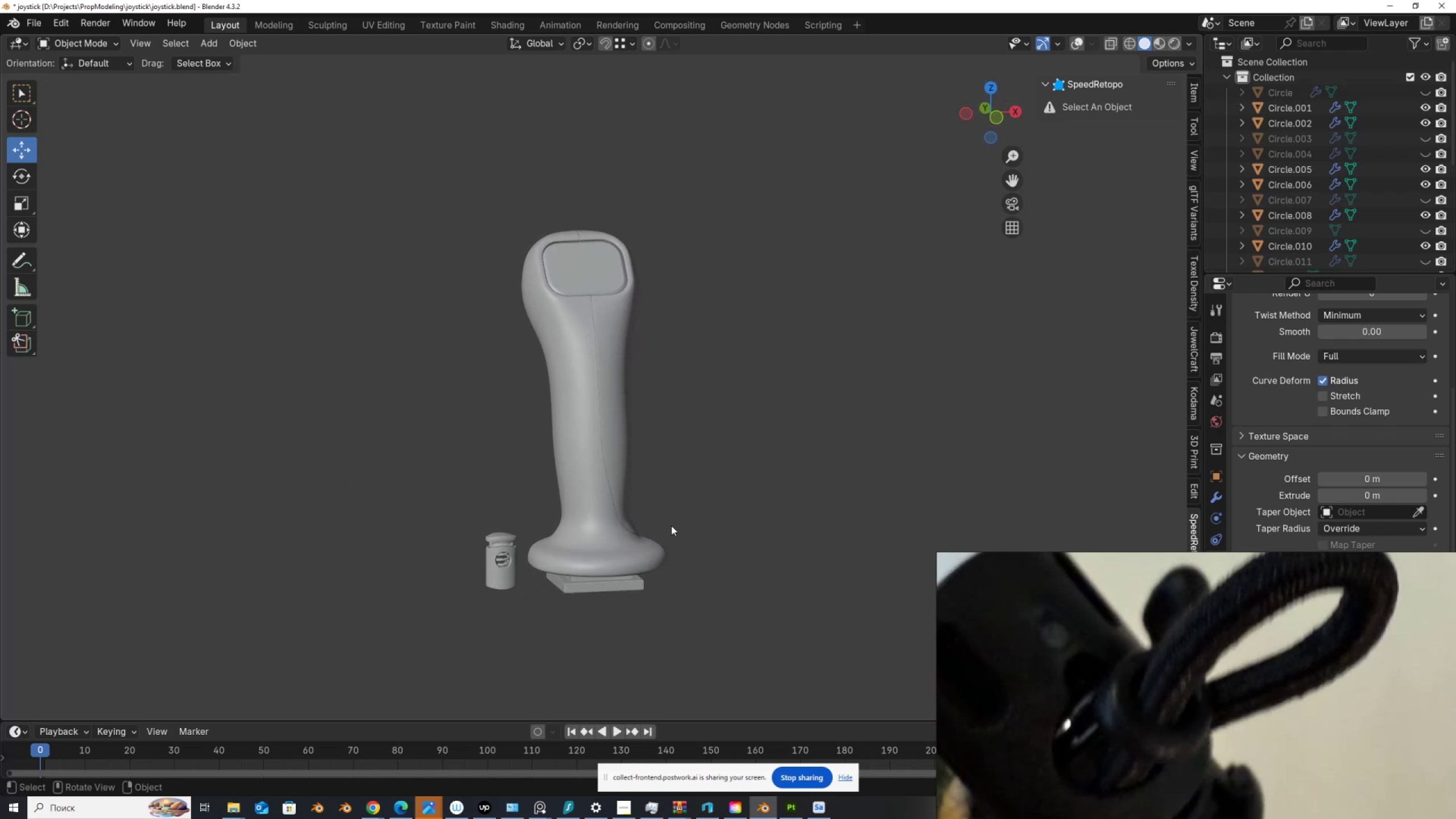 
scroll: coordinate [726, 515], scroll_direction: up, amount: 2.0
 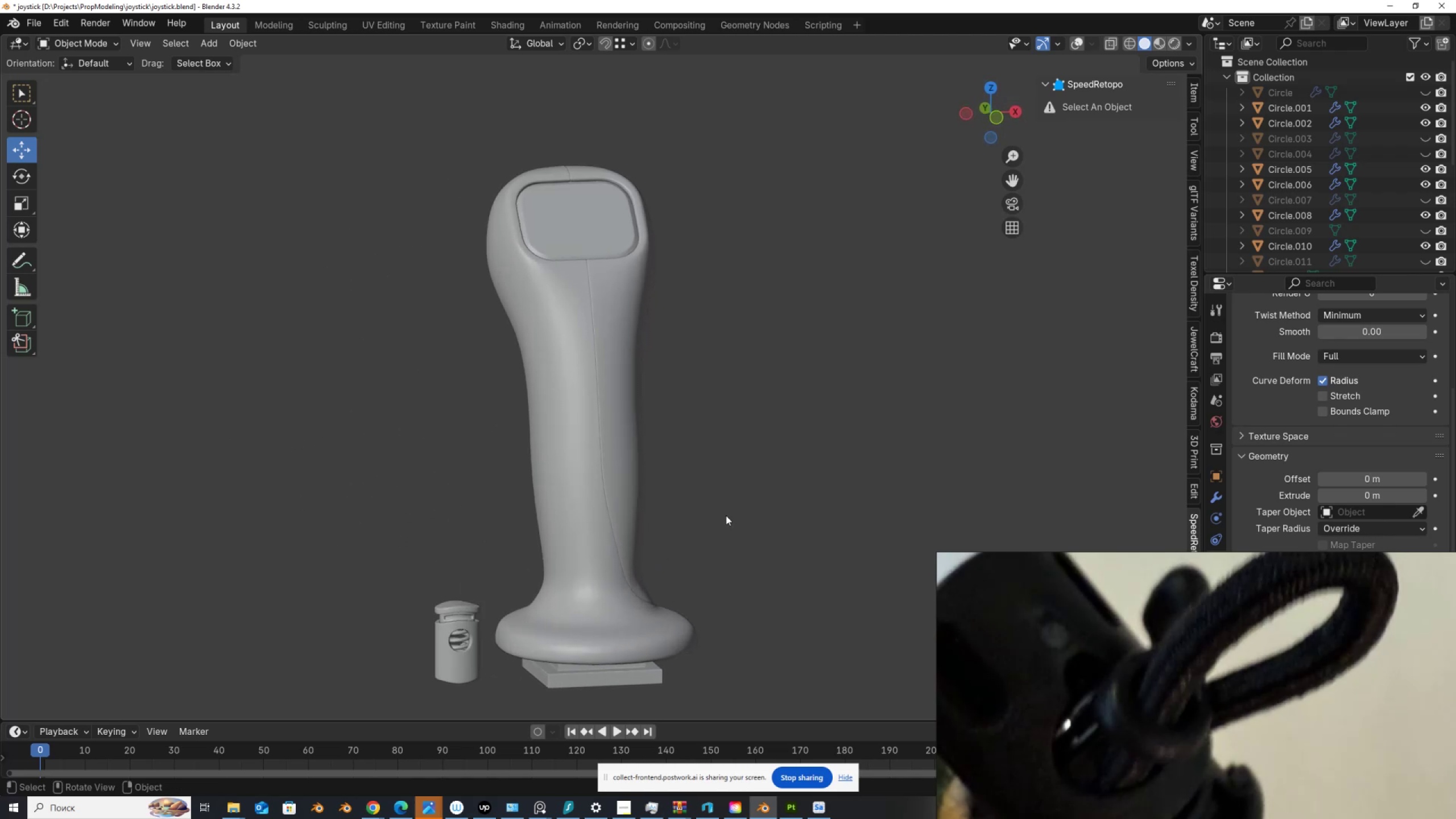 
hold_key(key=ShiftLeft, duration=0.7)
 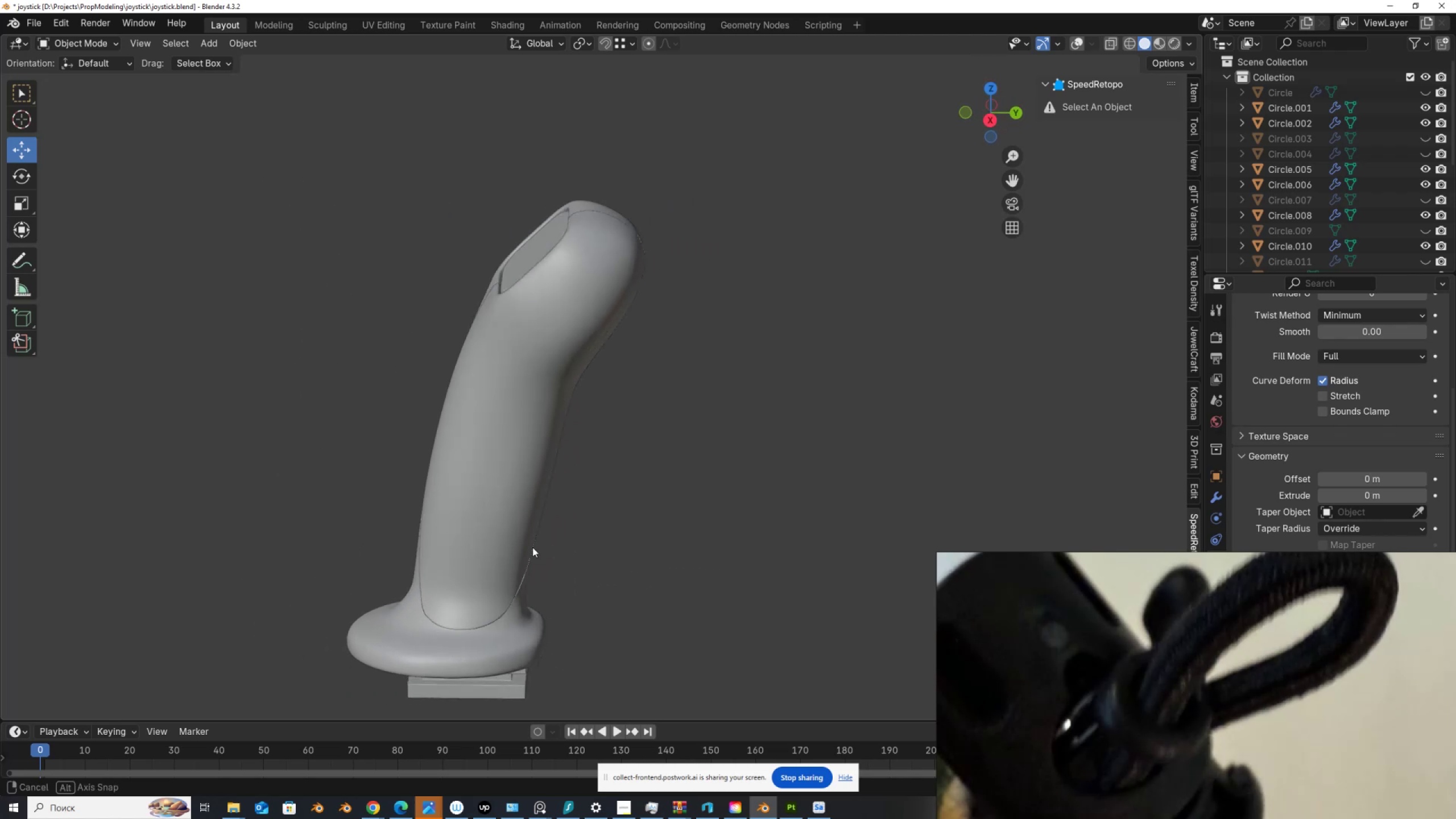 
wait(10.58)
 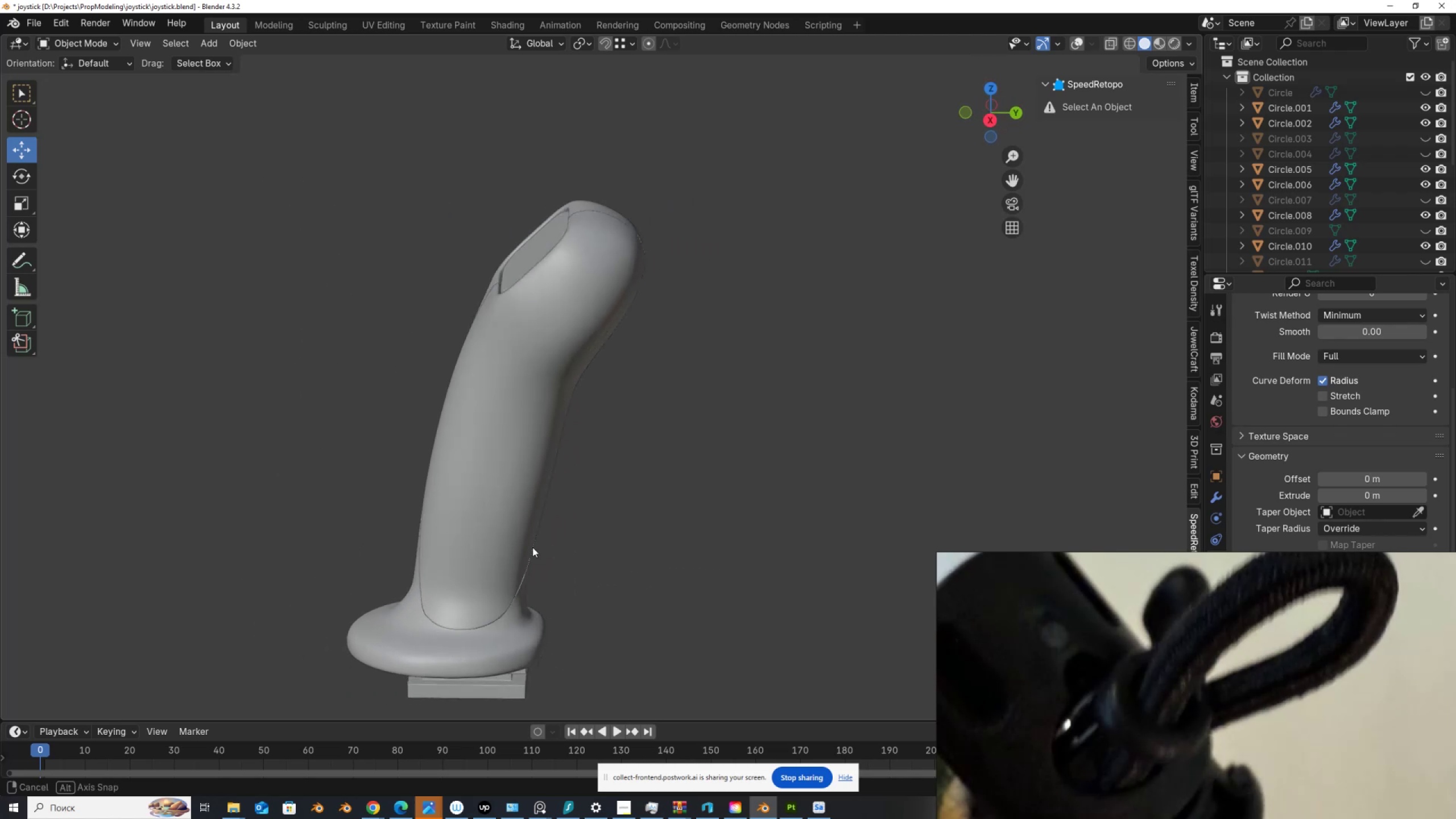 
hold_key(key=ShiftLeft, duration=0.52)
 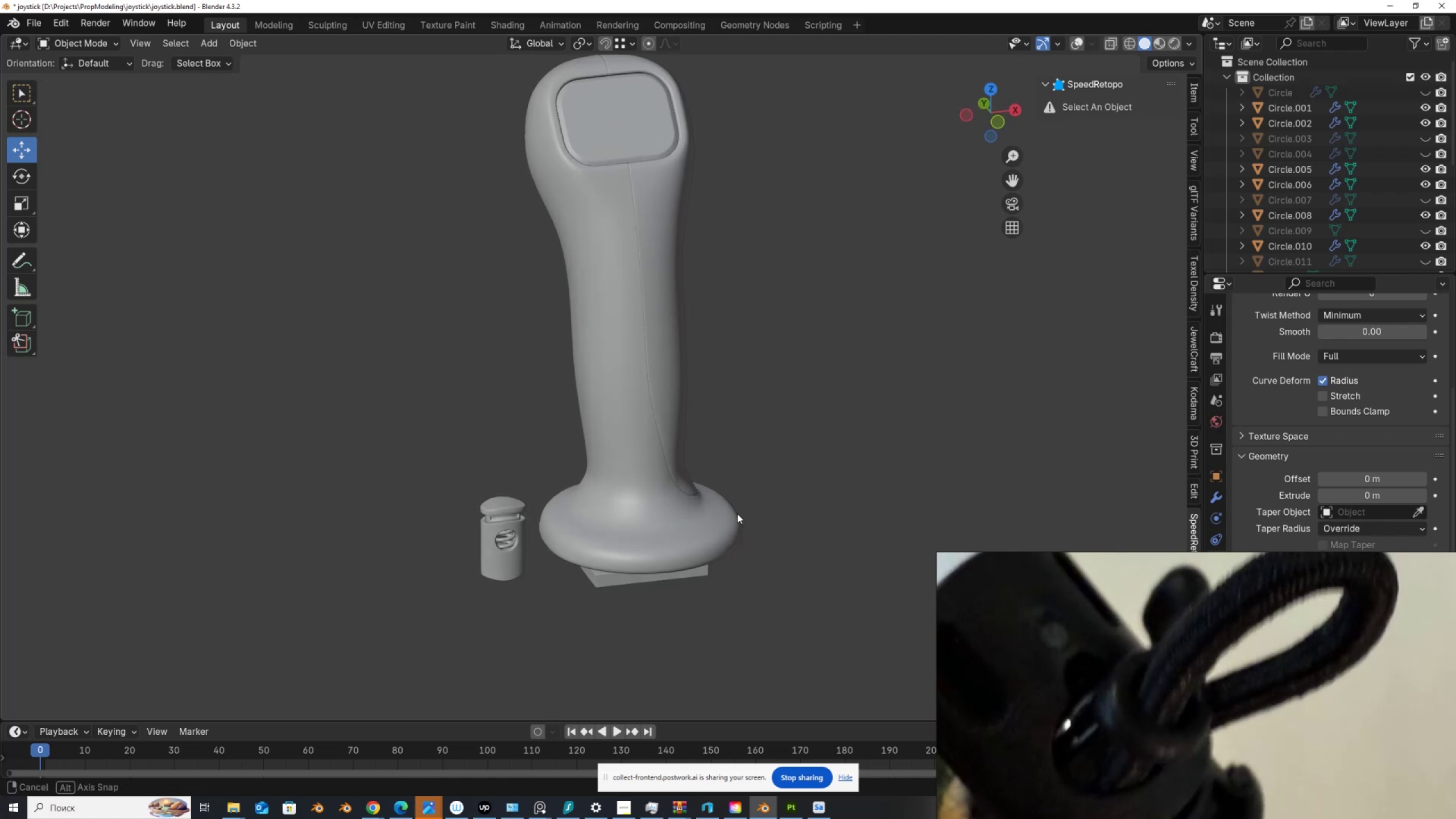 
hold_key(key=ShiftLeft, duration=0.74)
 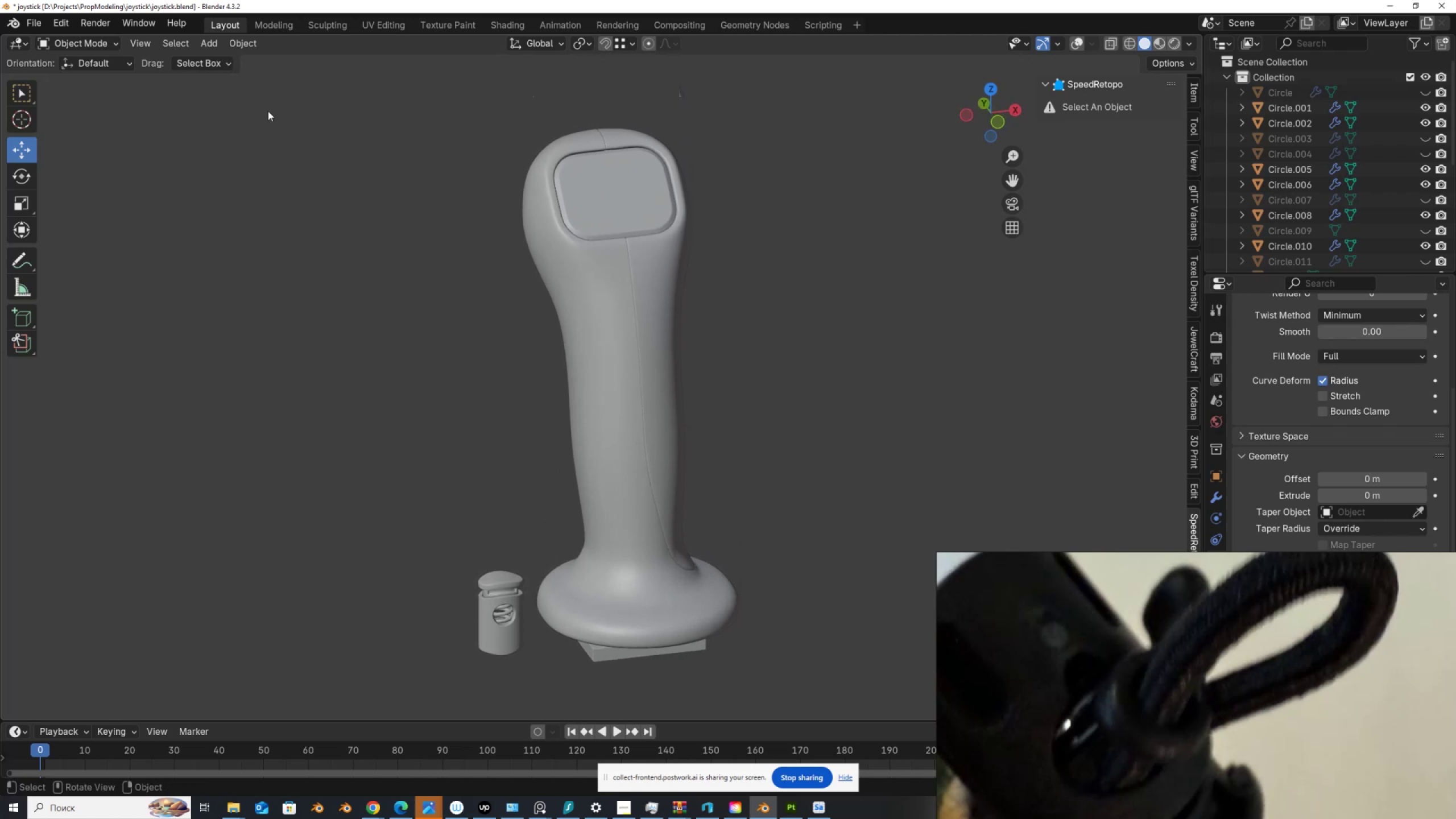 
key(PrintScreen)
 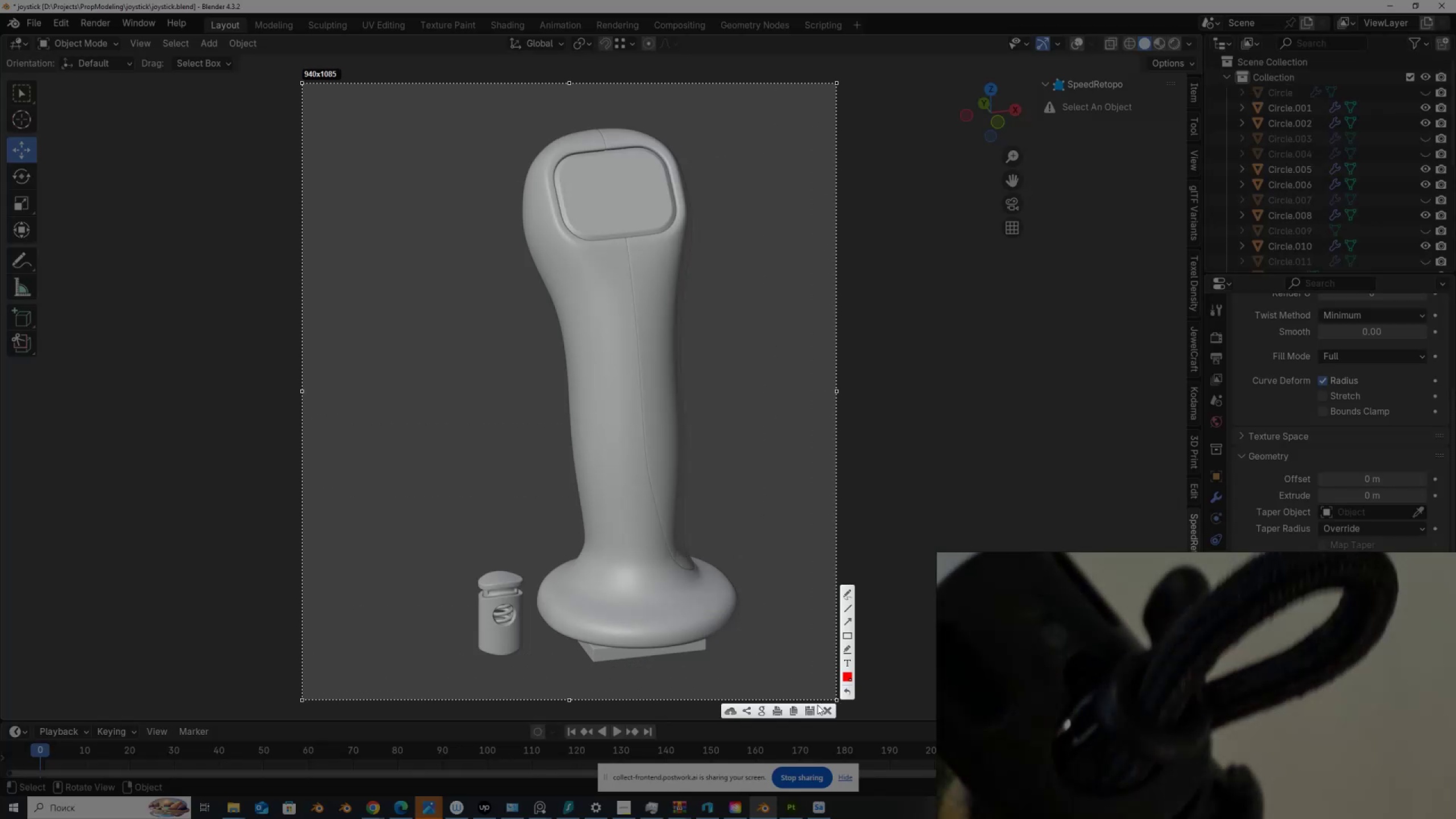 
wait(6.78)
 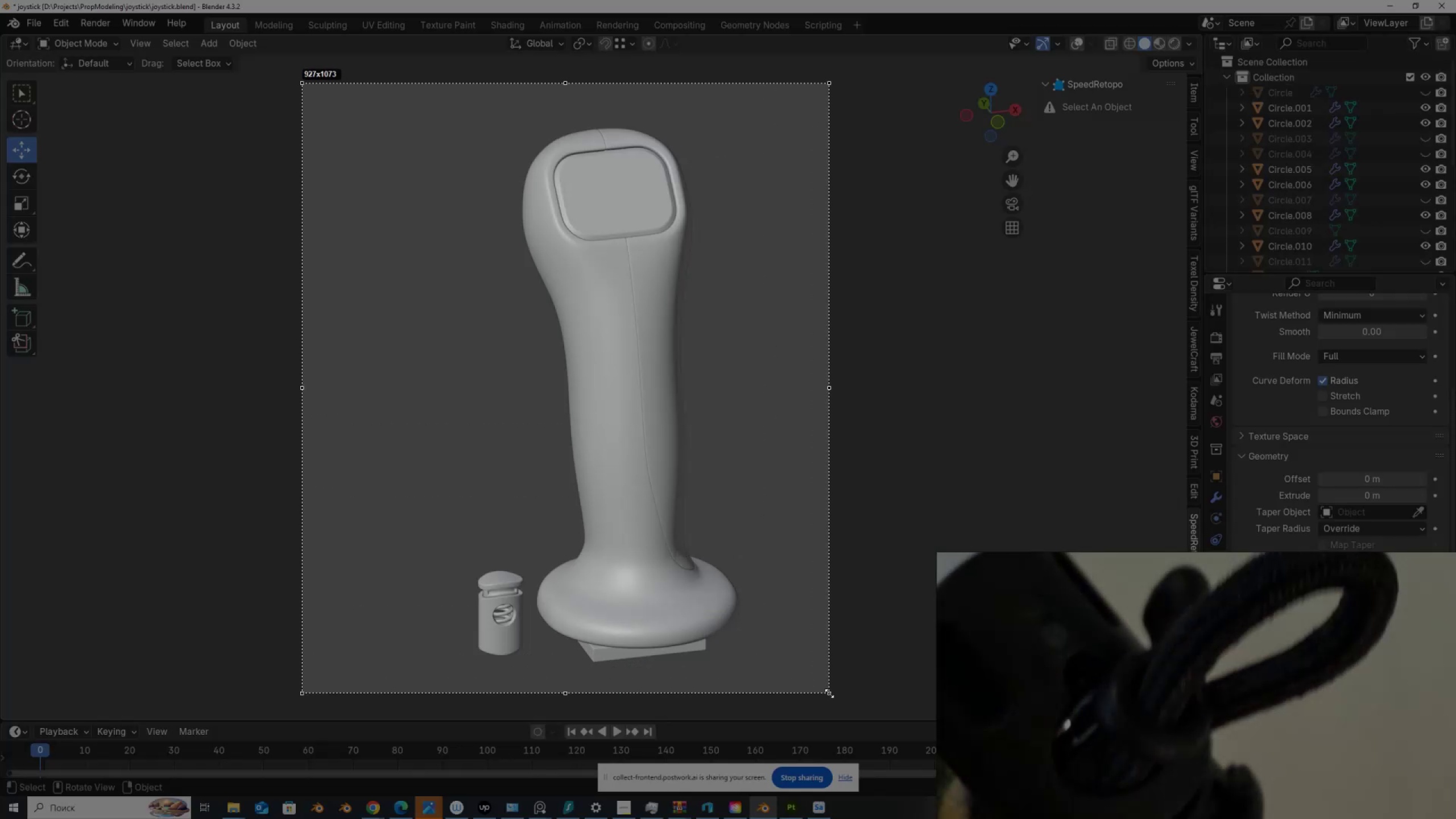 
left_click([808, 712])
 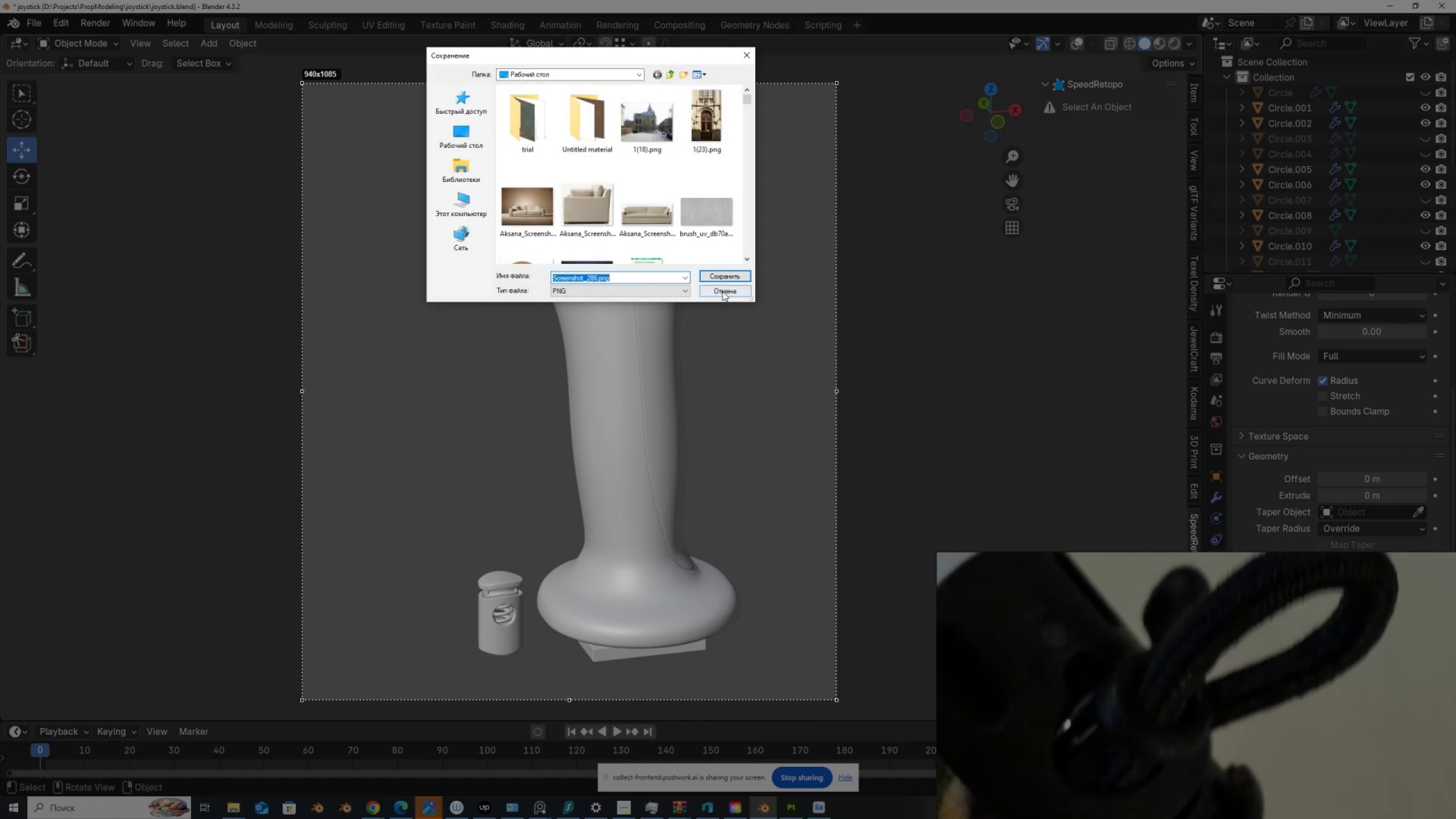 
left_click([733, 274])
 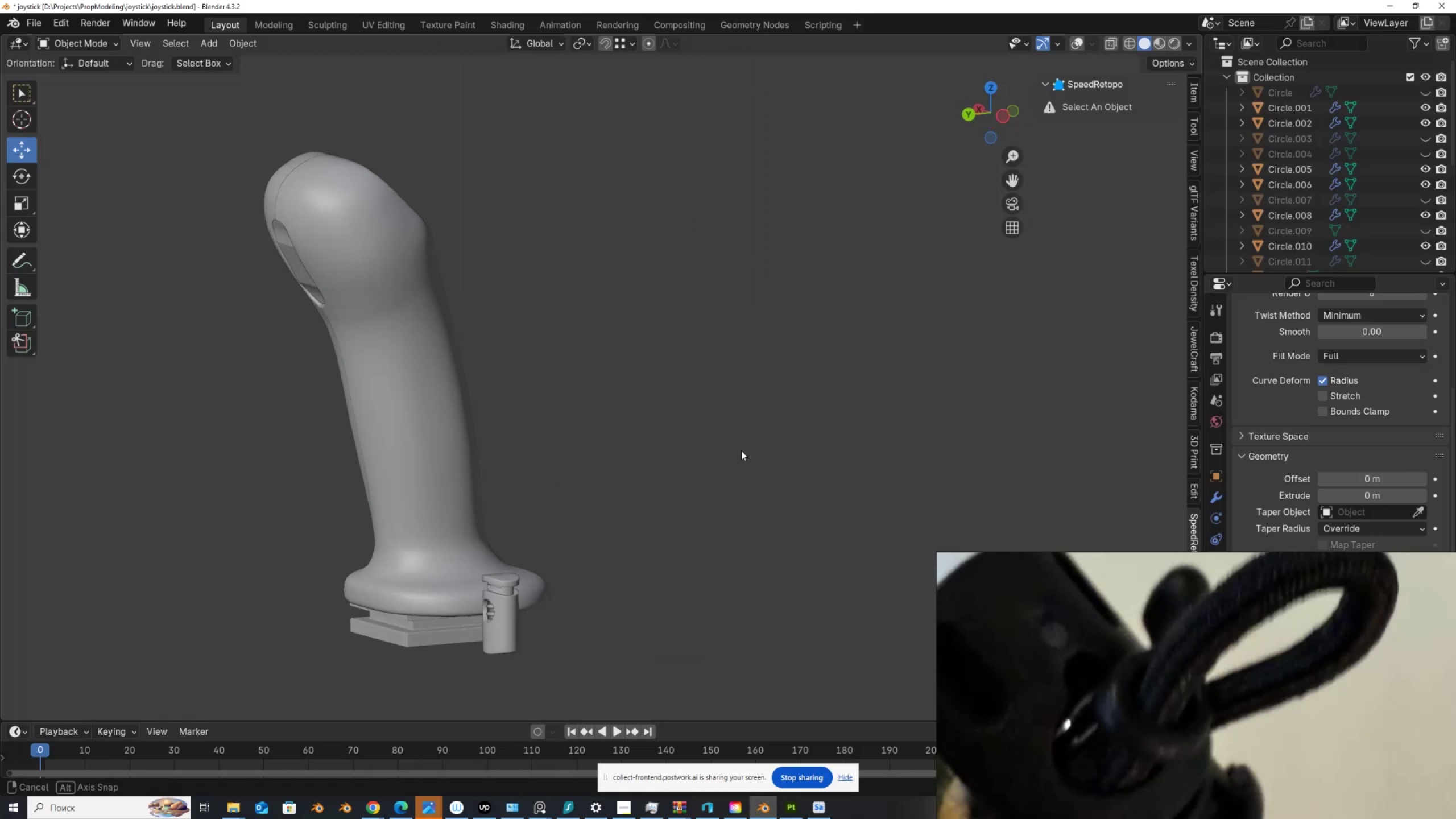 
key(Alt+AltLeft)
 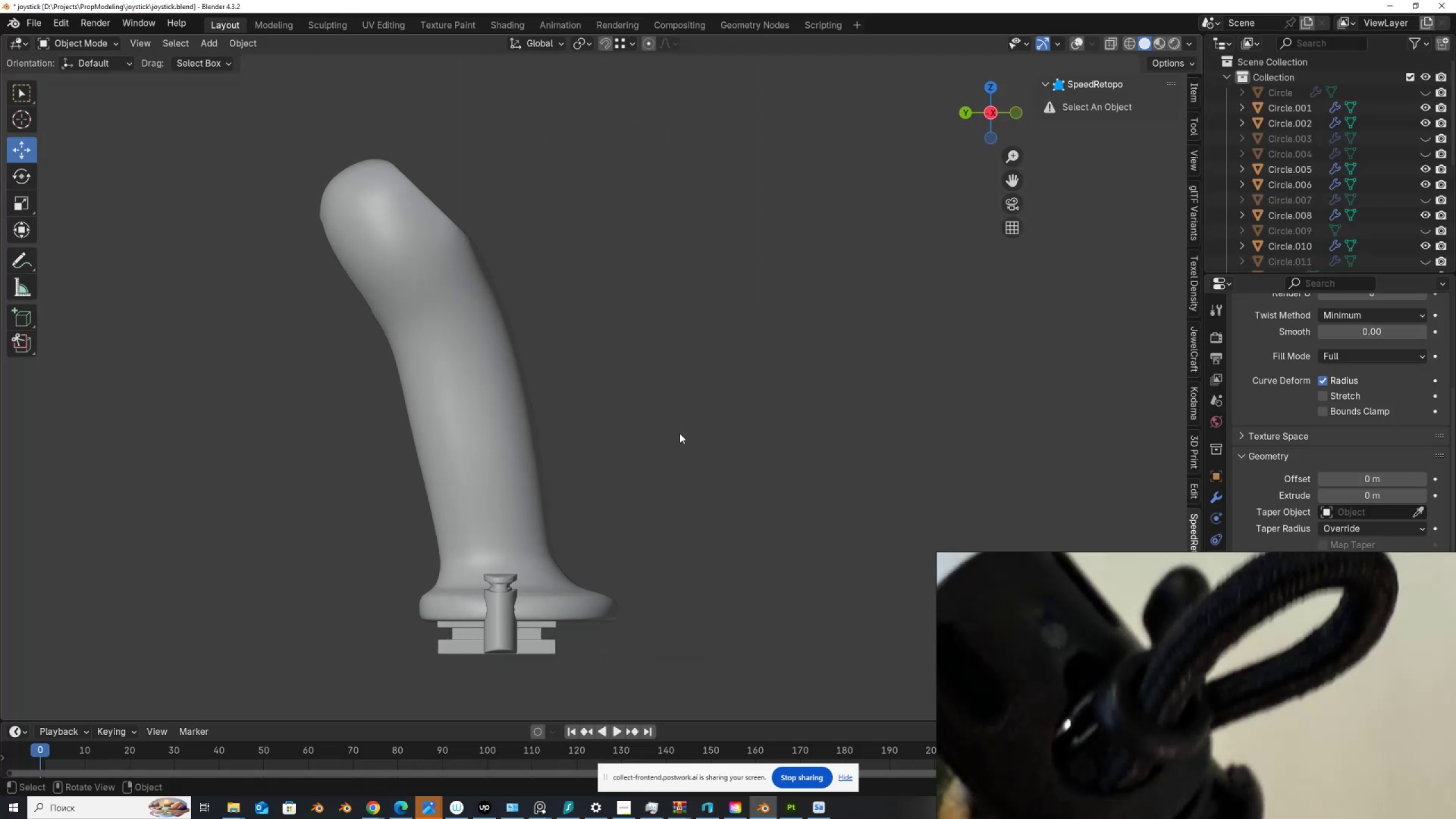 
hold_key(key=ShiftLeft, duration=0.7)
 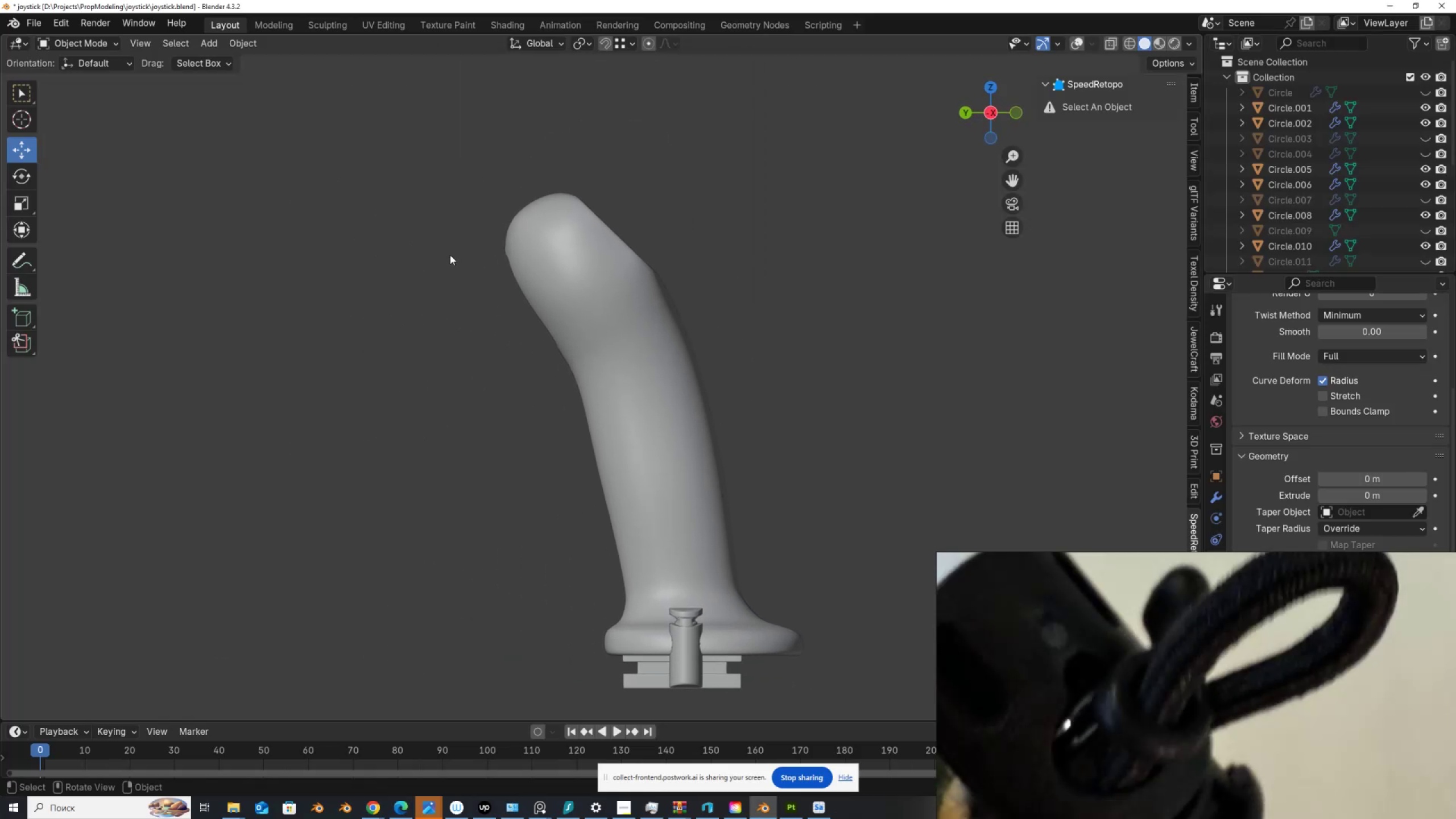 
key(PrintScreen)
 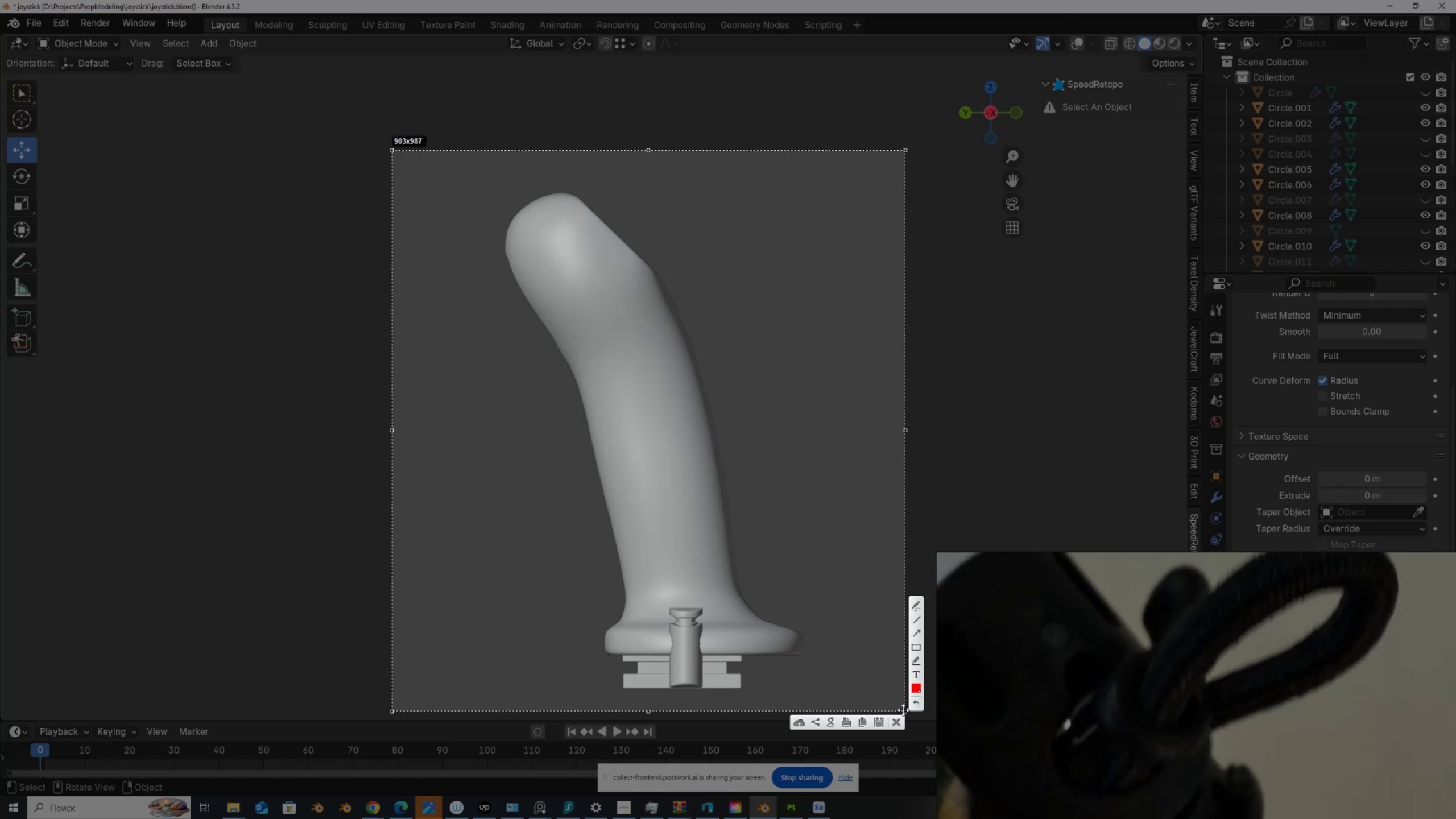 
left_click([876, 721])
 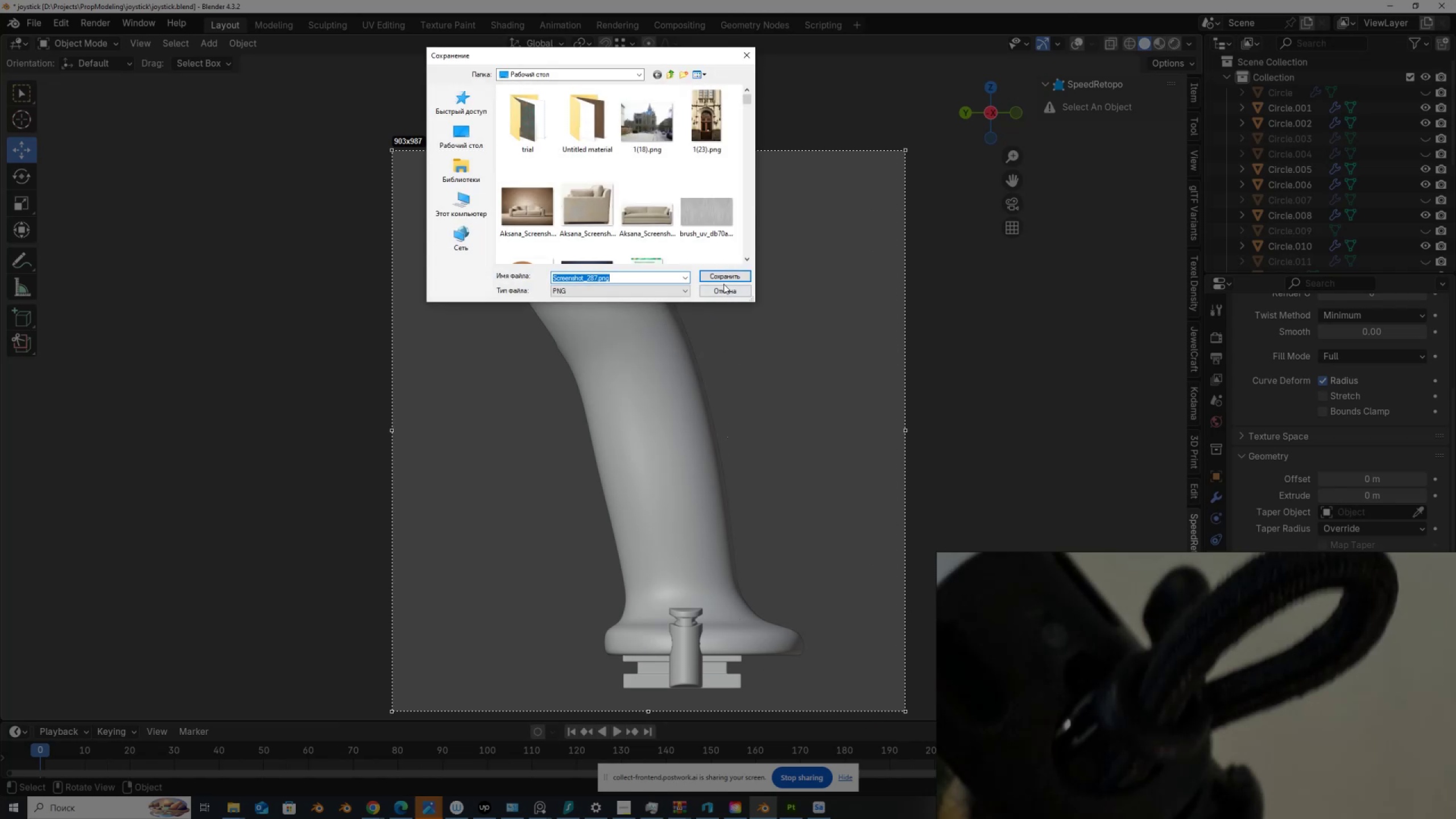 
left_click([726, 274])
 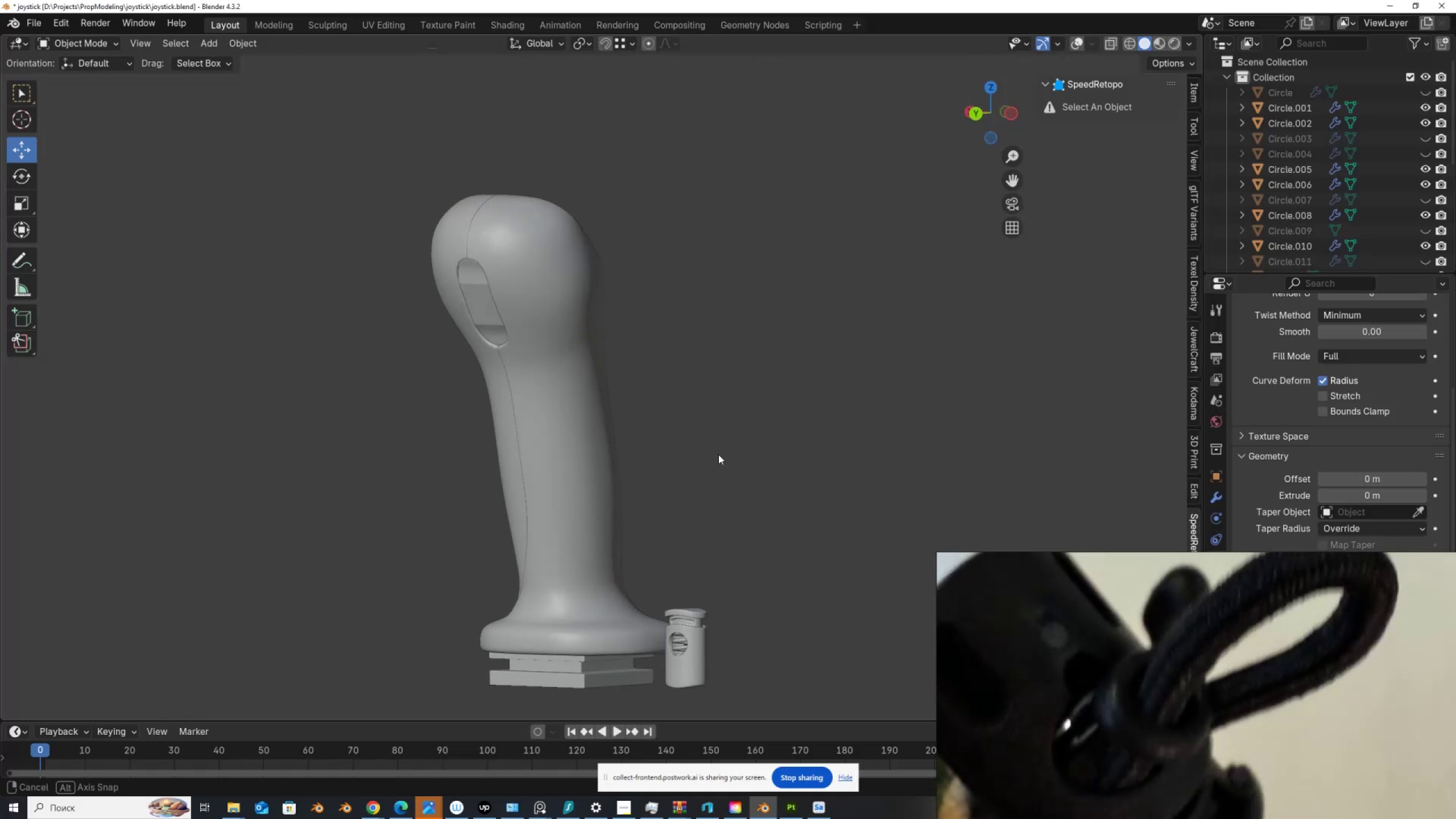 
hold_key(key=AltLeft, duration=0.4)
 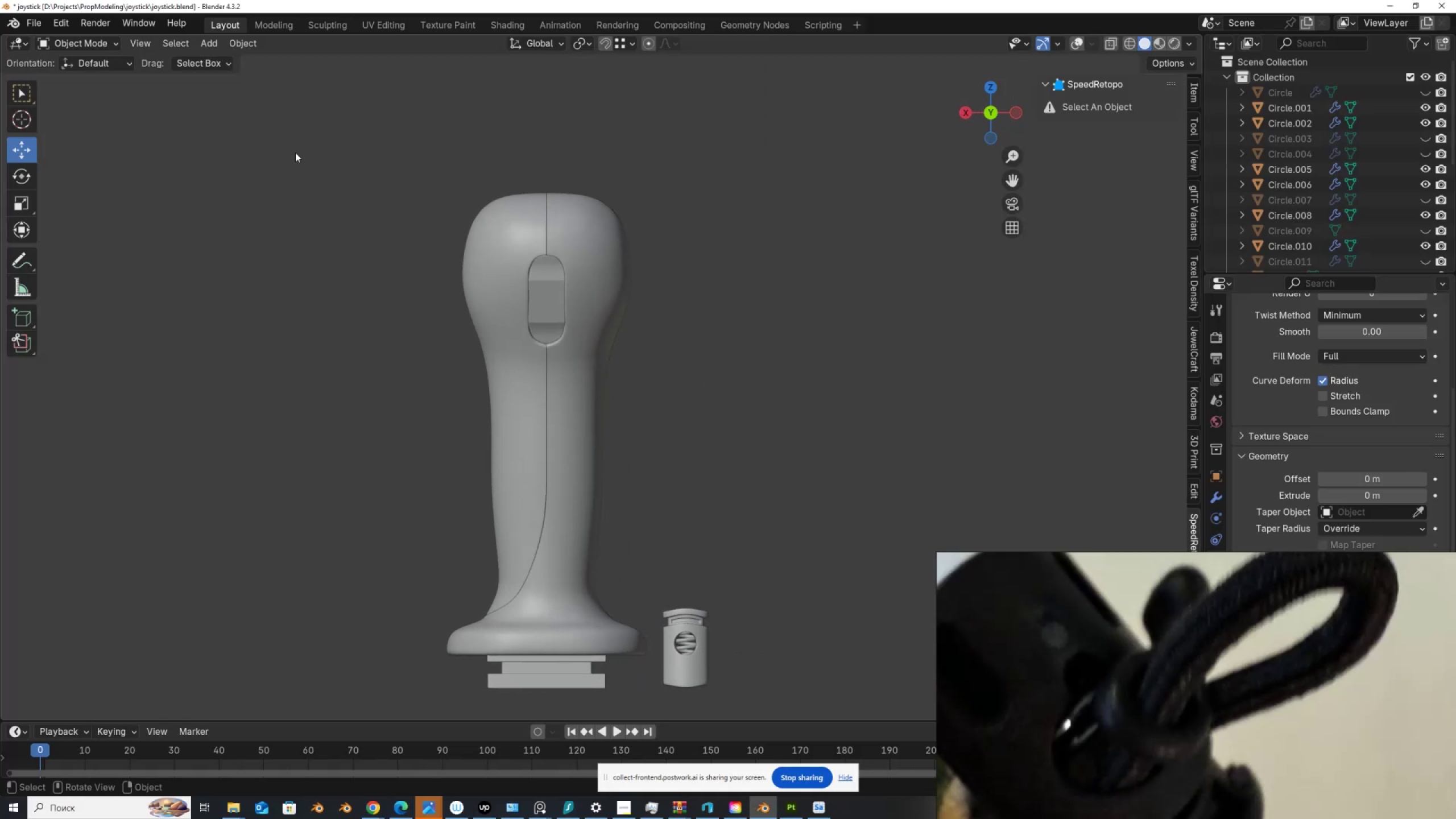 
key(PrintScreen)
 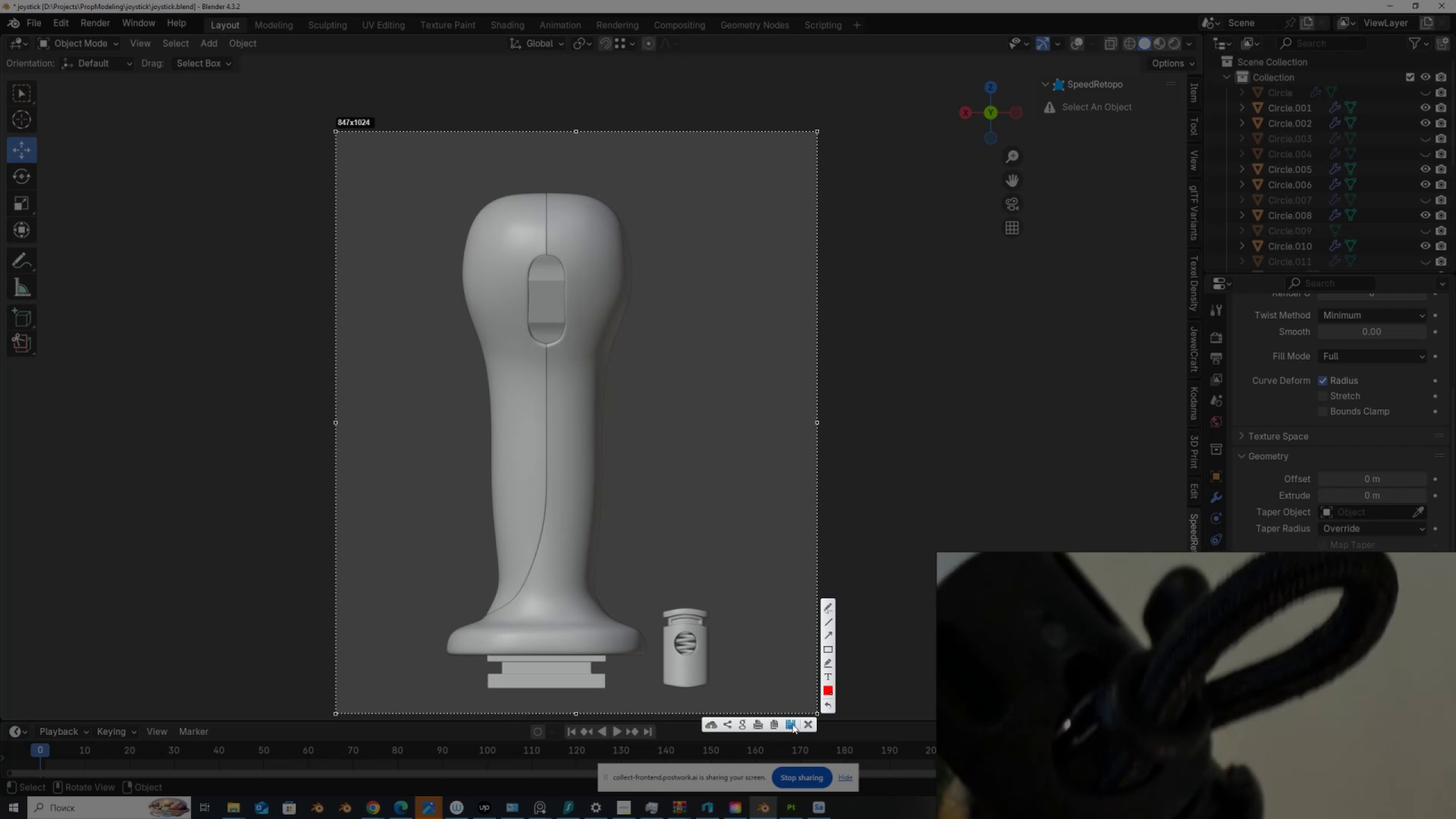 
left_click([793, 724])
 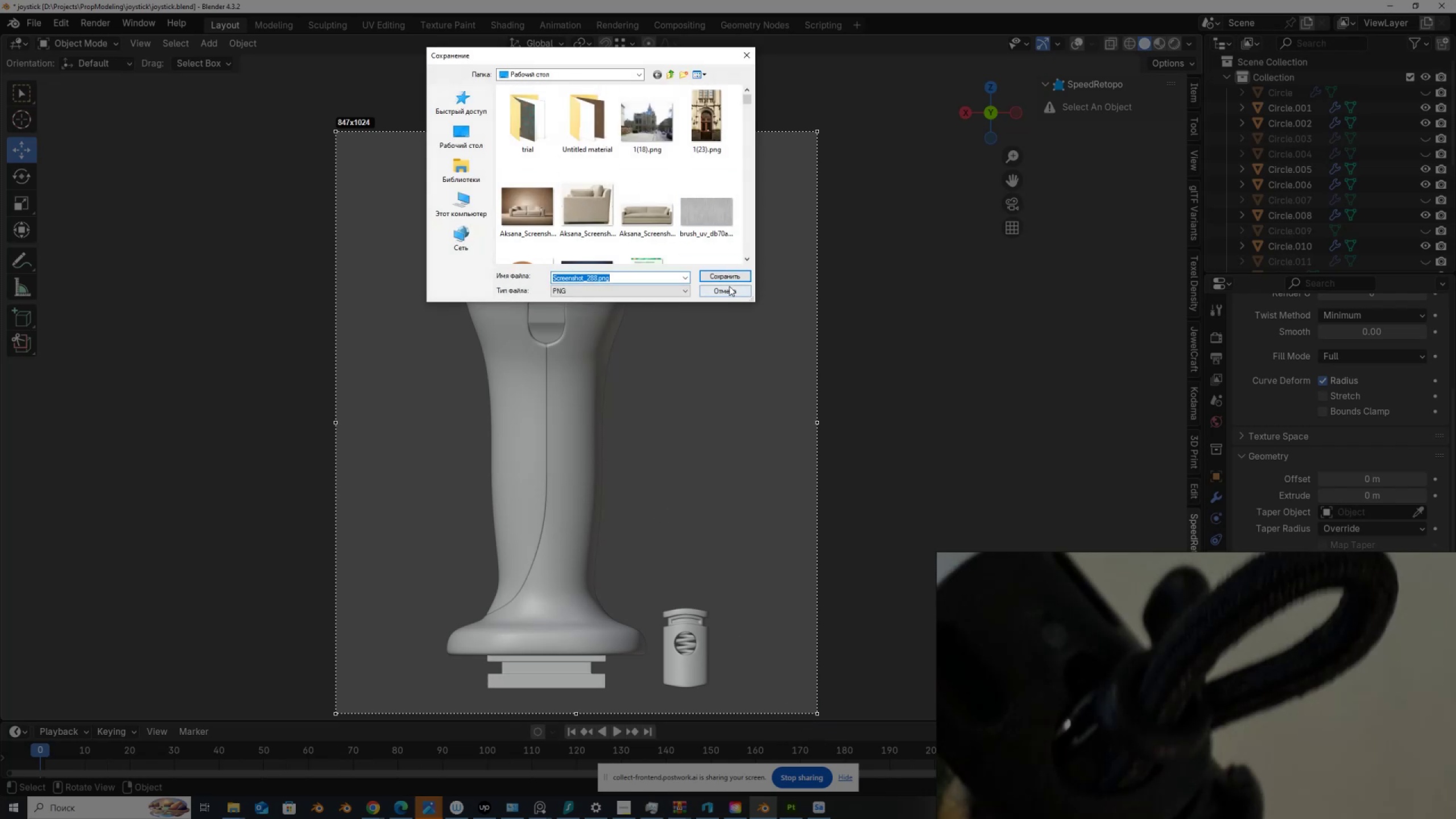 
left_click([731, 278])
 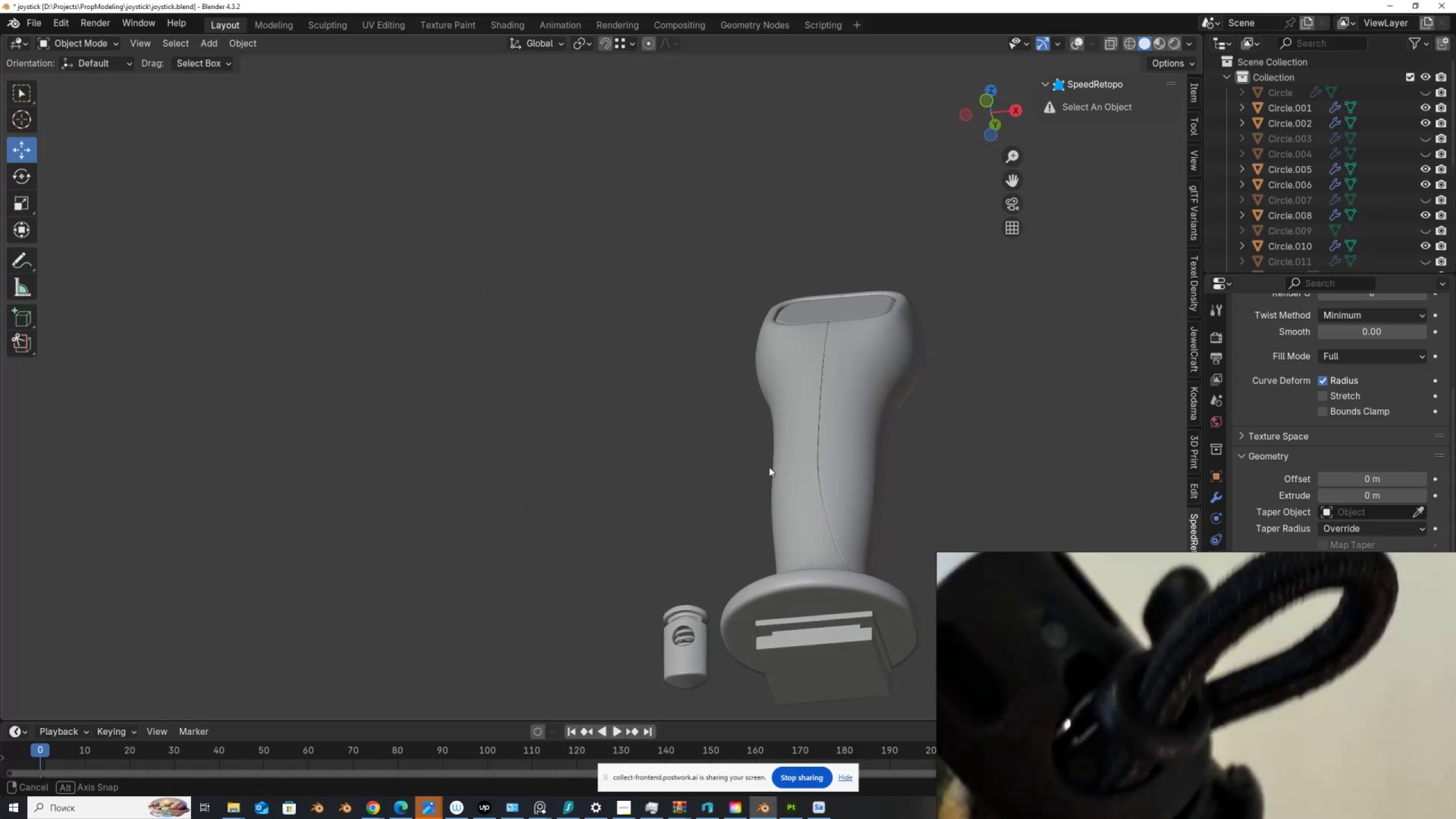 
hold_key(key=ShiftLeft, duration=0.62)
 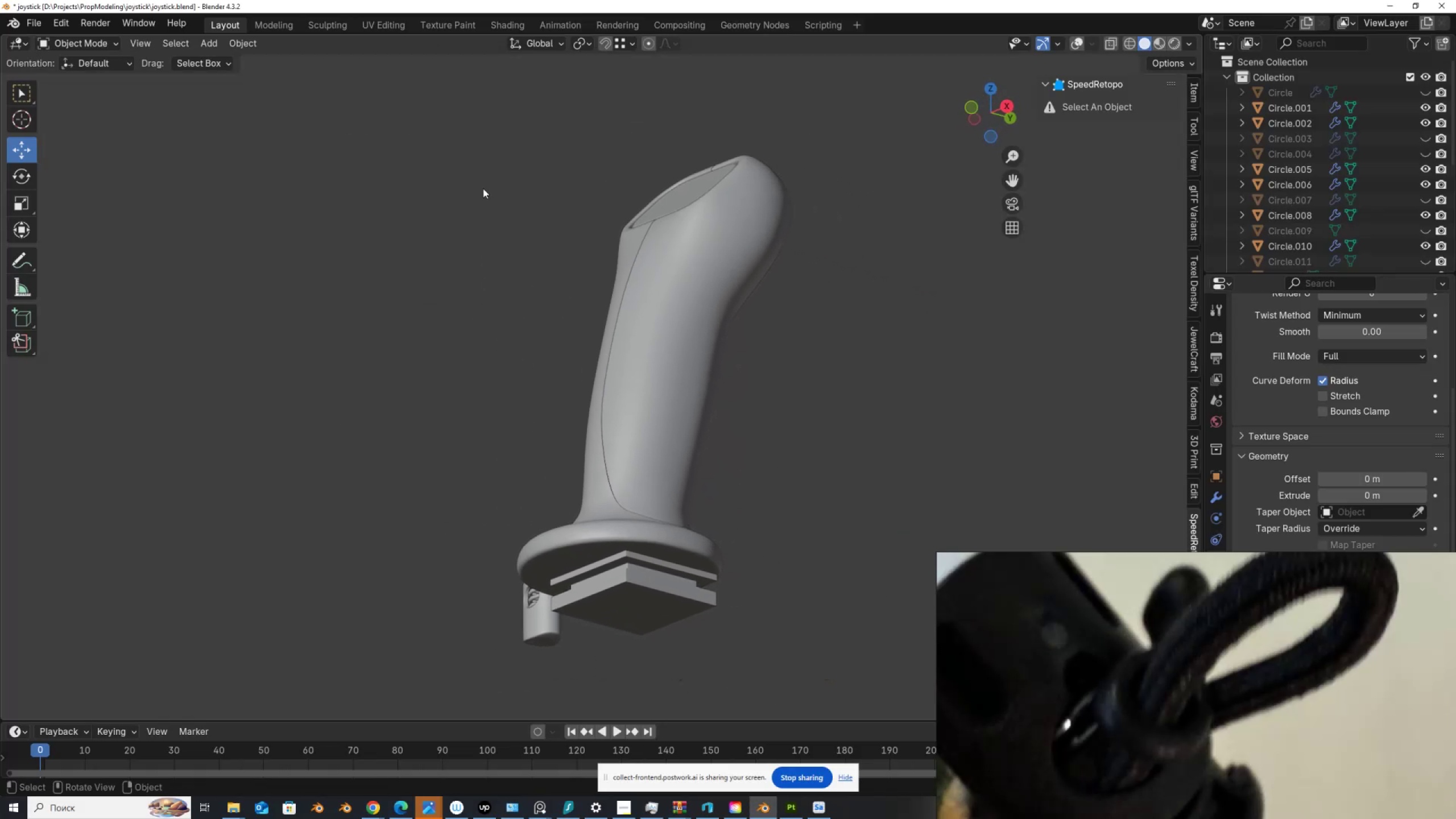 
key(PrintScreen)
 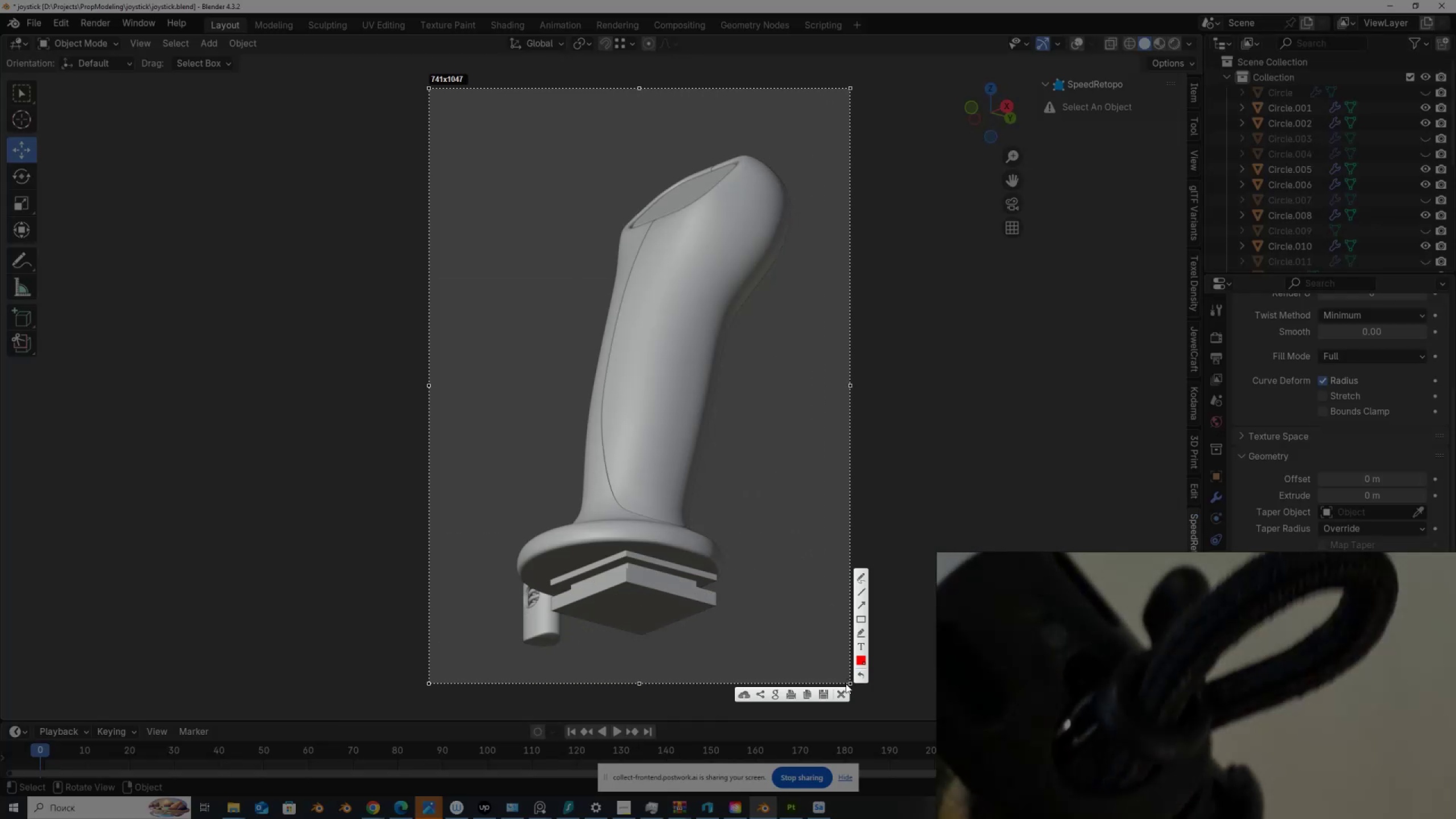 
left_click([821, 692])
 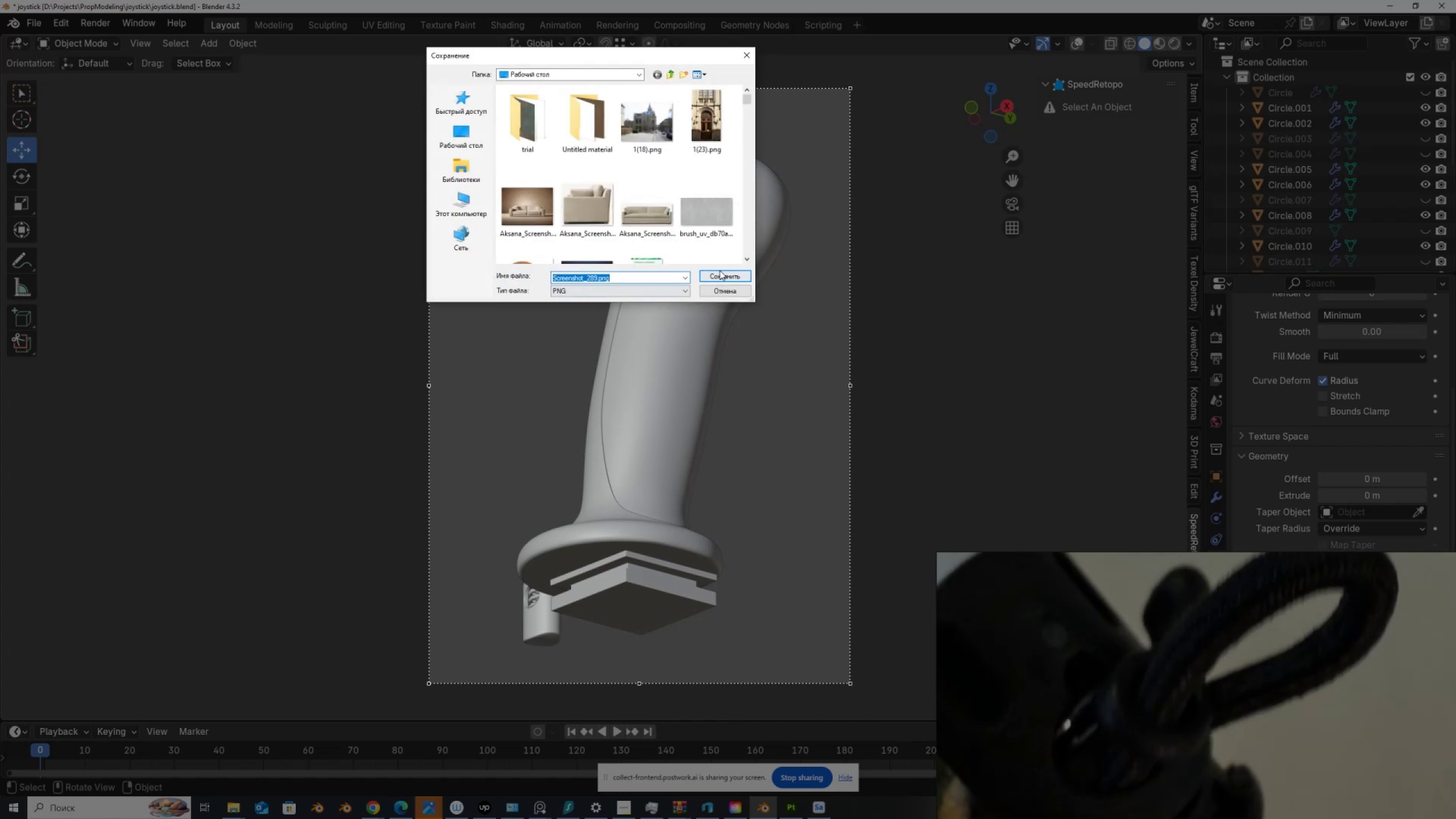 
left_click([721, 274])
 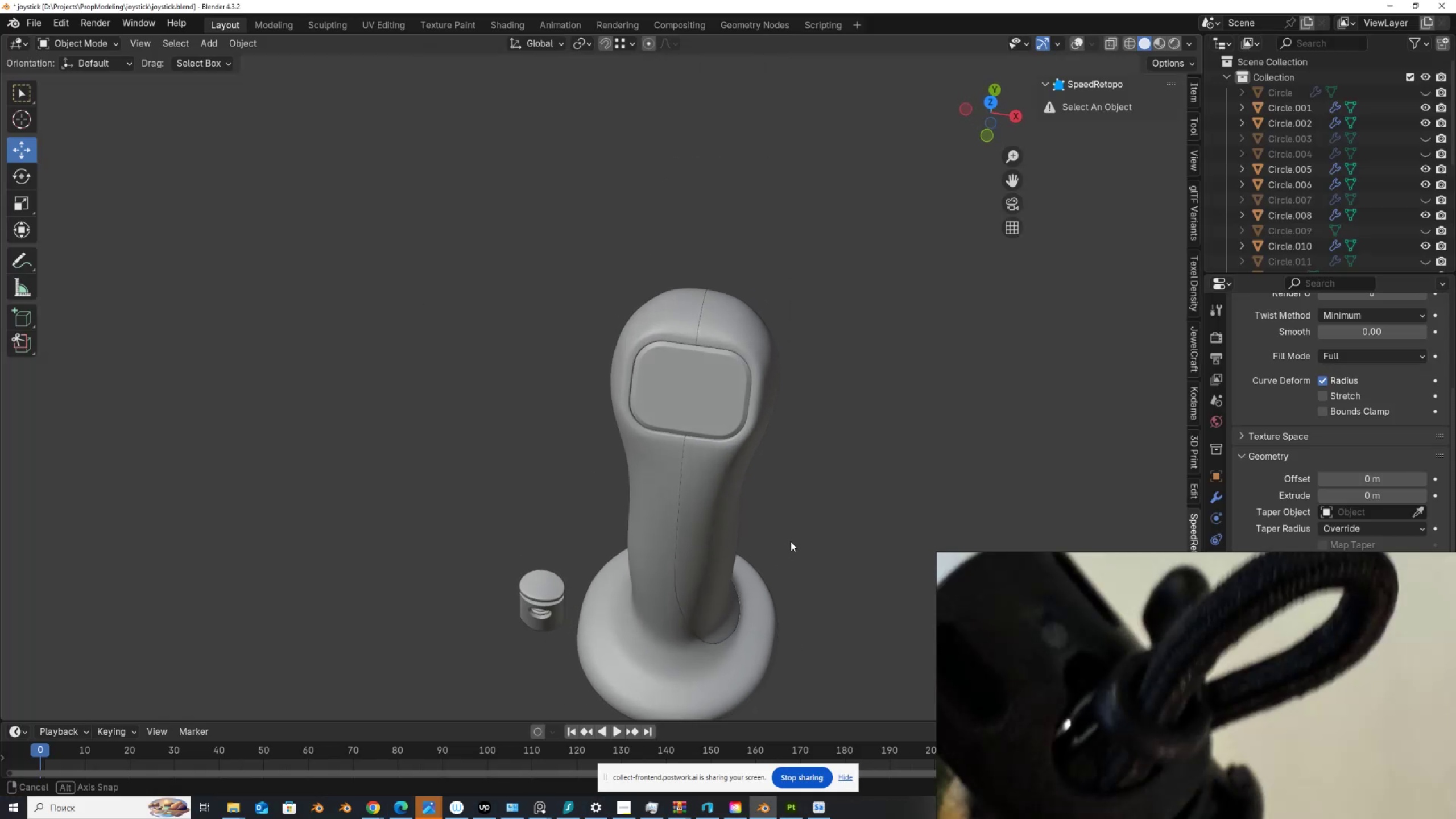 
hold_key(key=ShiftLeft, duration=0.51)
 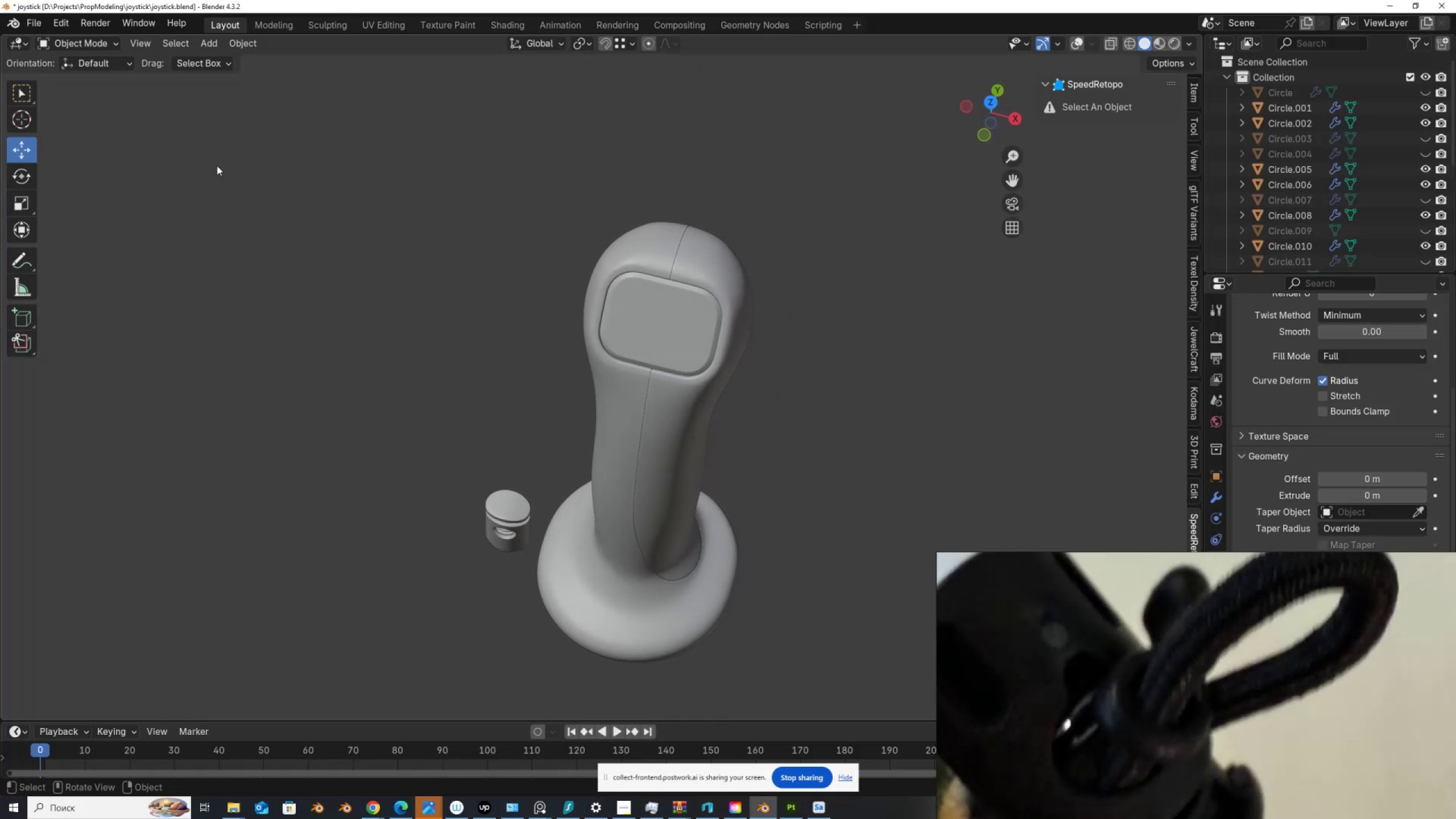 
key(PrintScreen)
 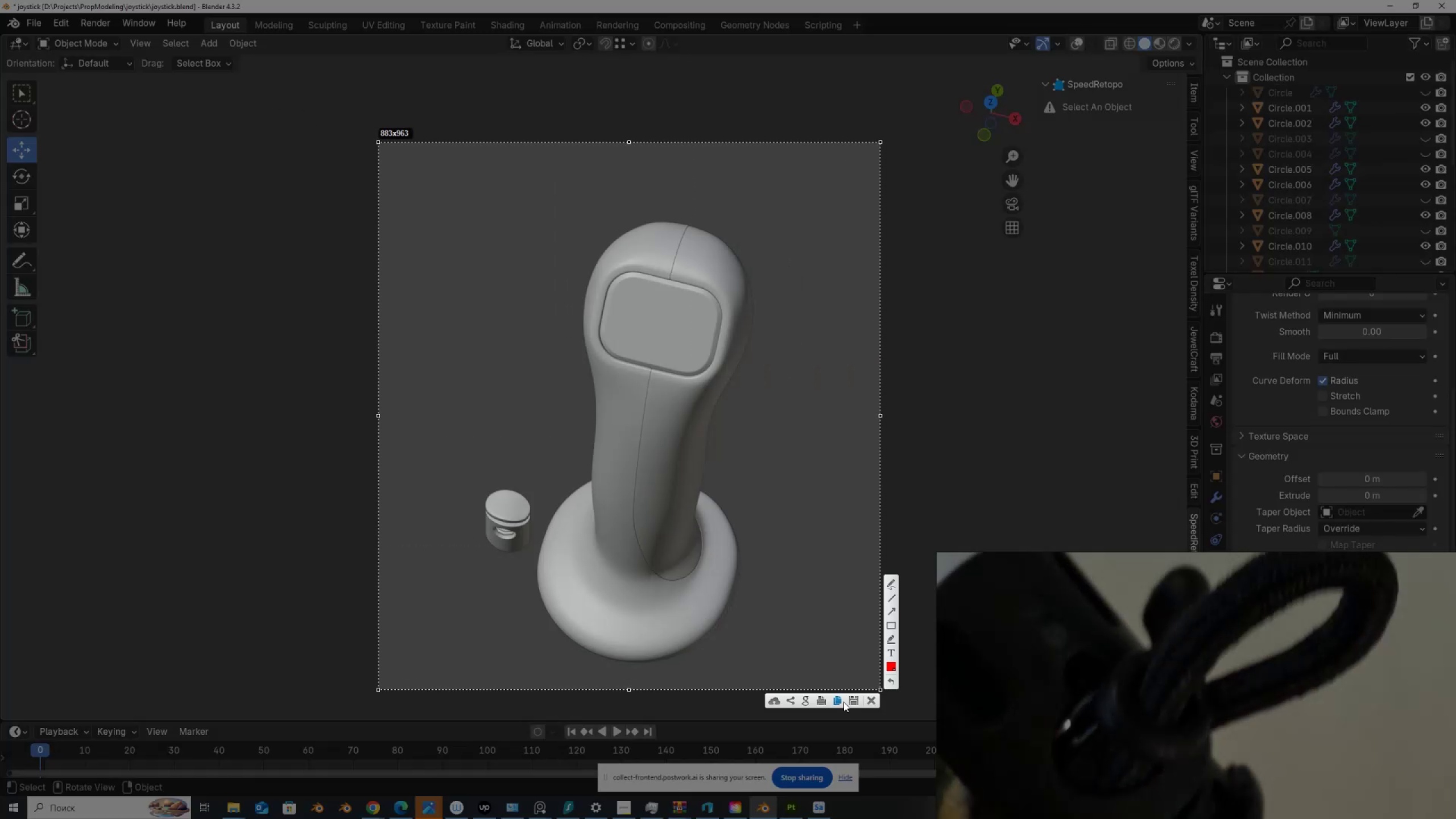 
left_click([853, 700])
 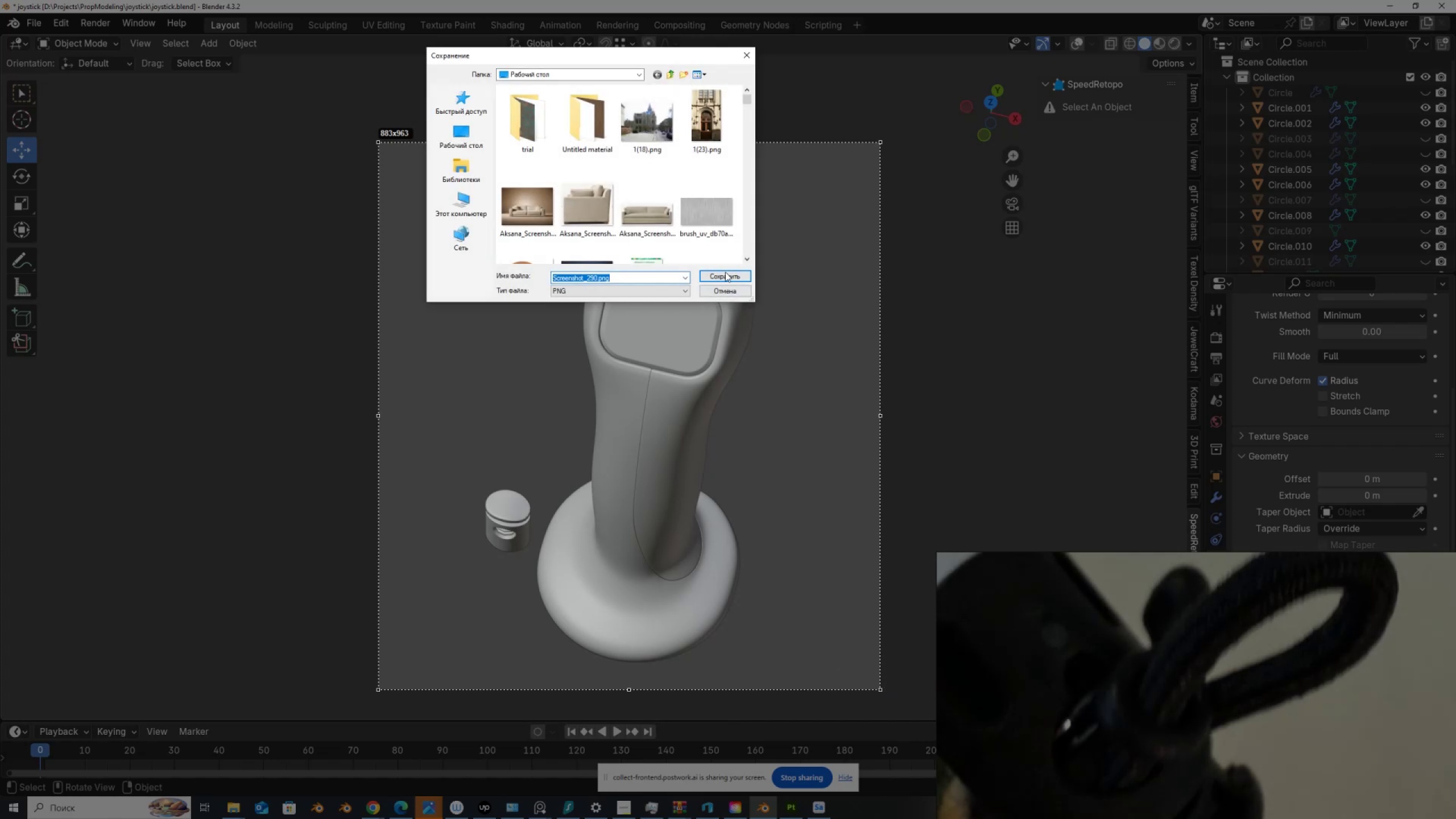 
left_click([726, 270])
 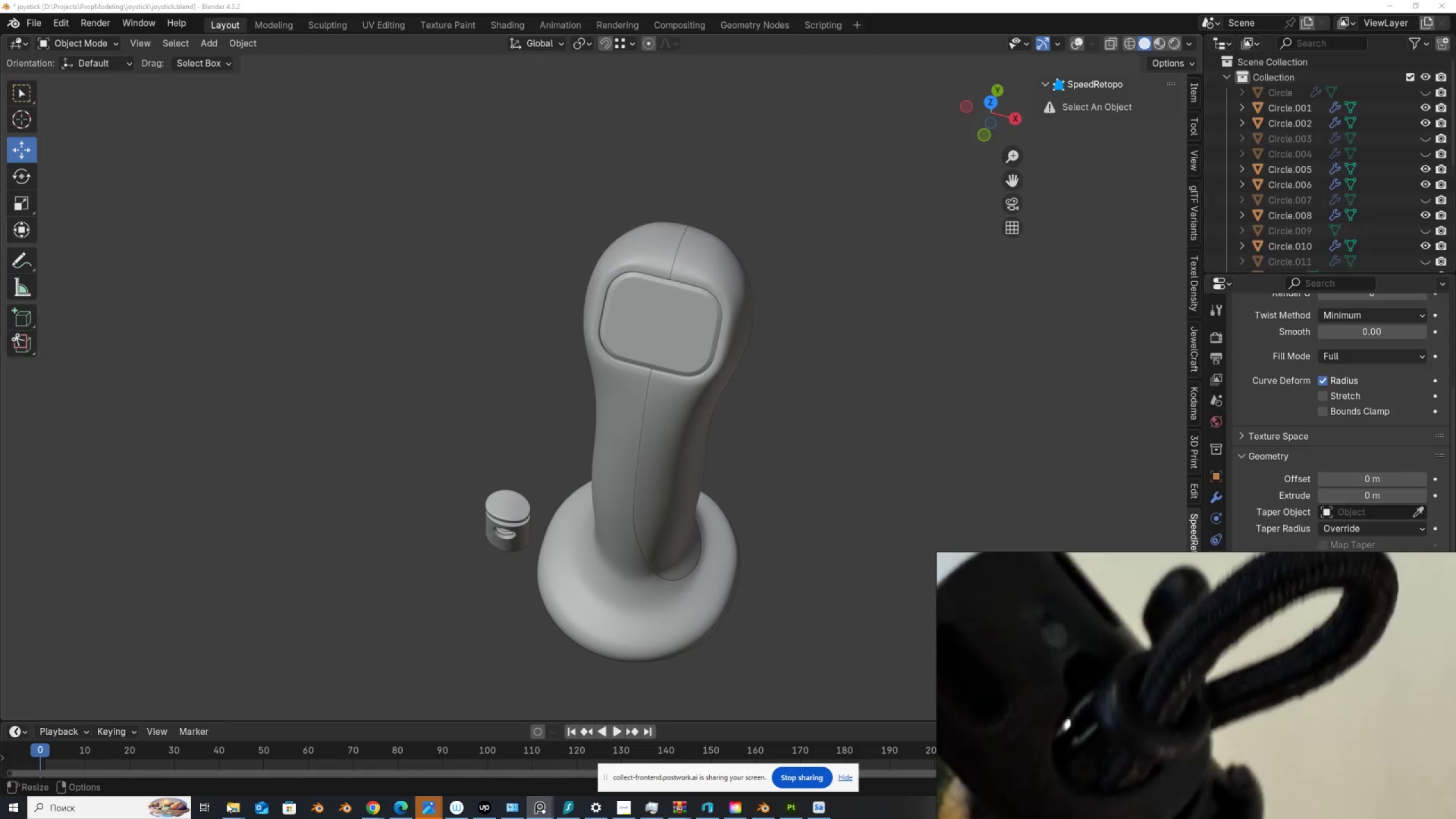 
left_click([232, 809])
 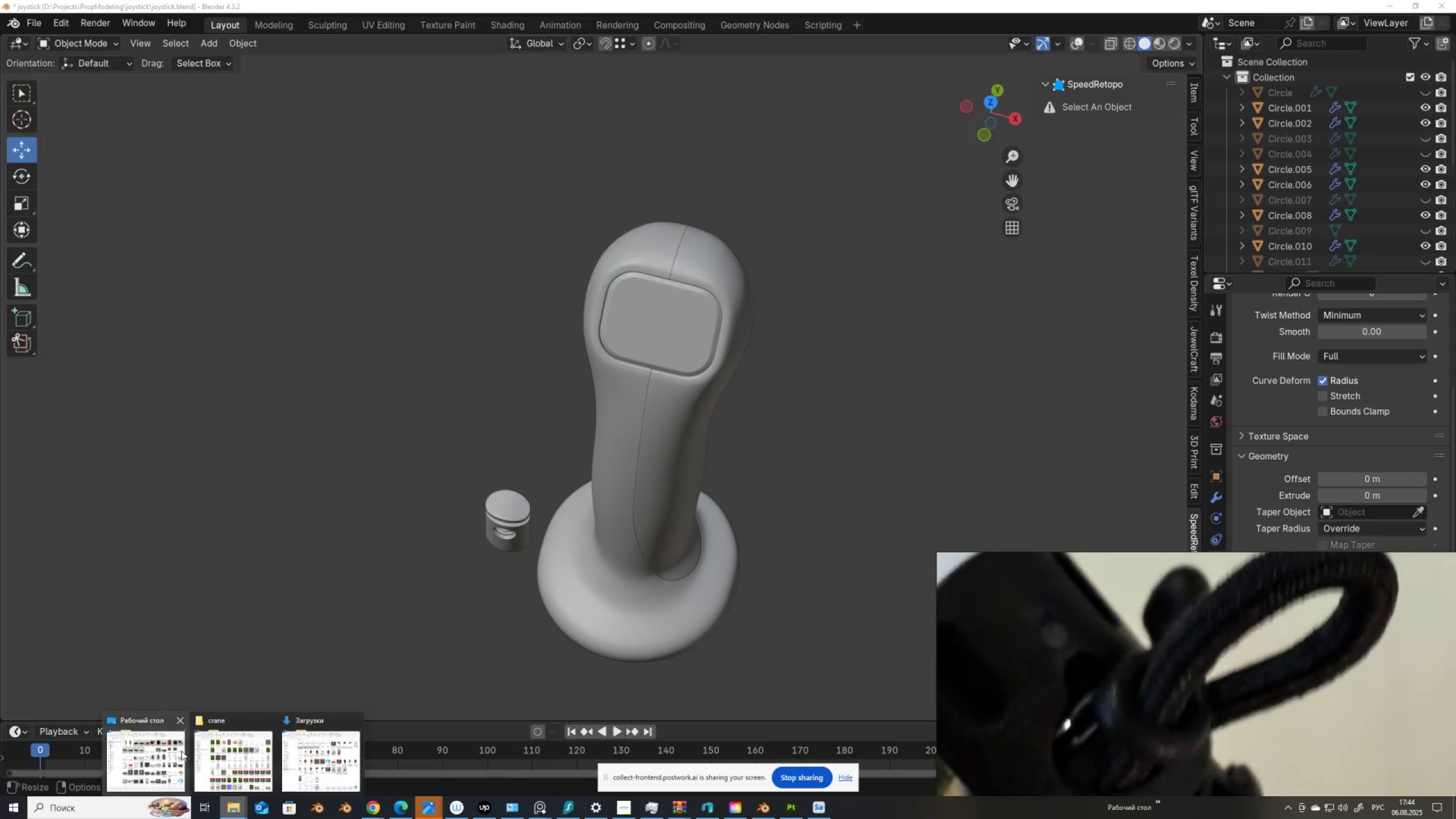 
left_click([176, 752])
 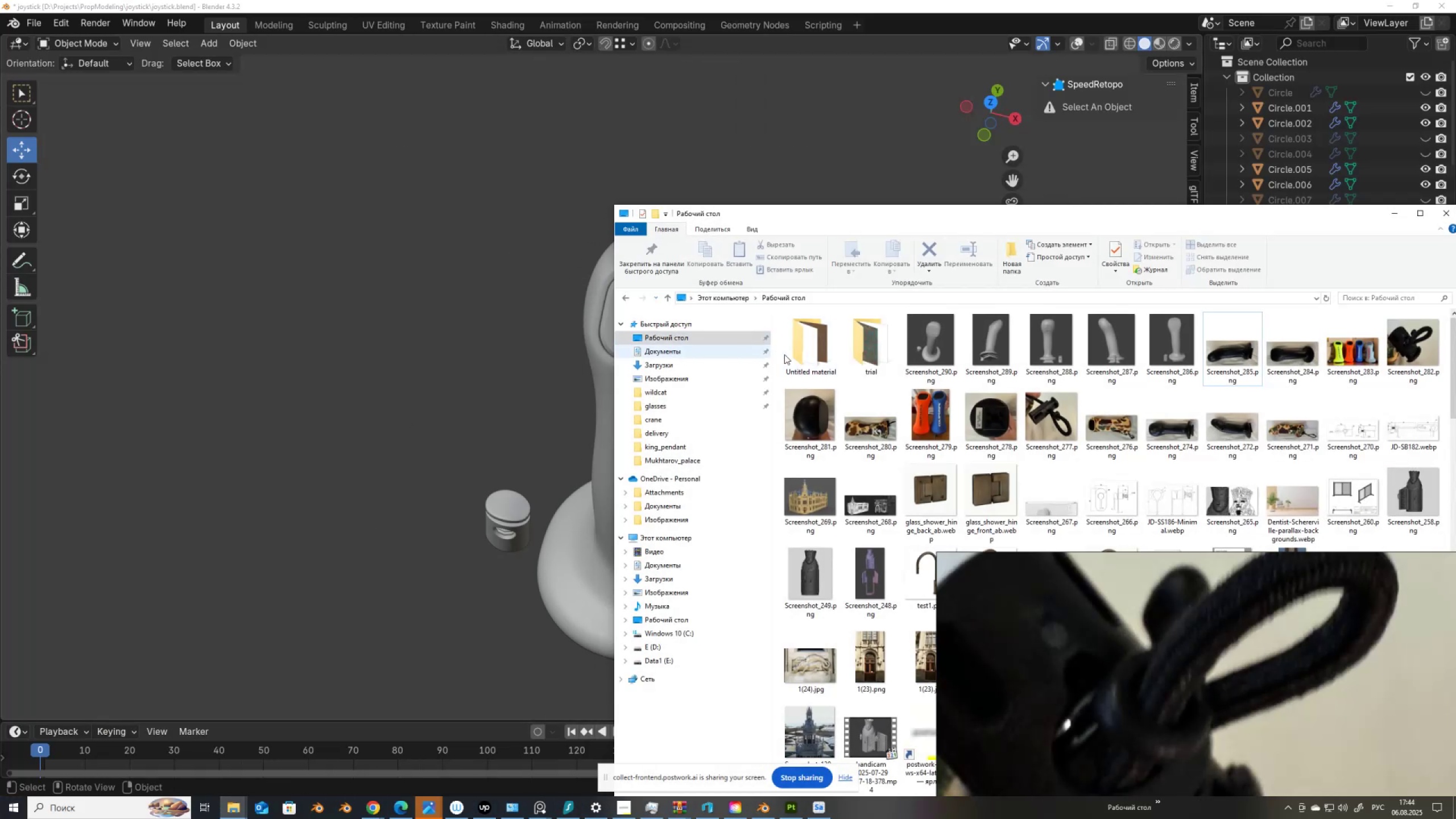 
mouse_move([1008, 371])
 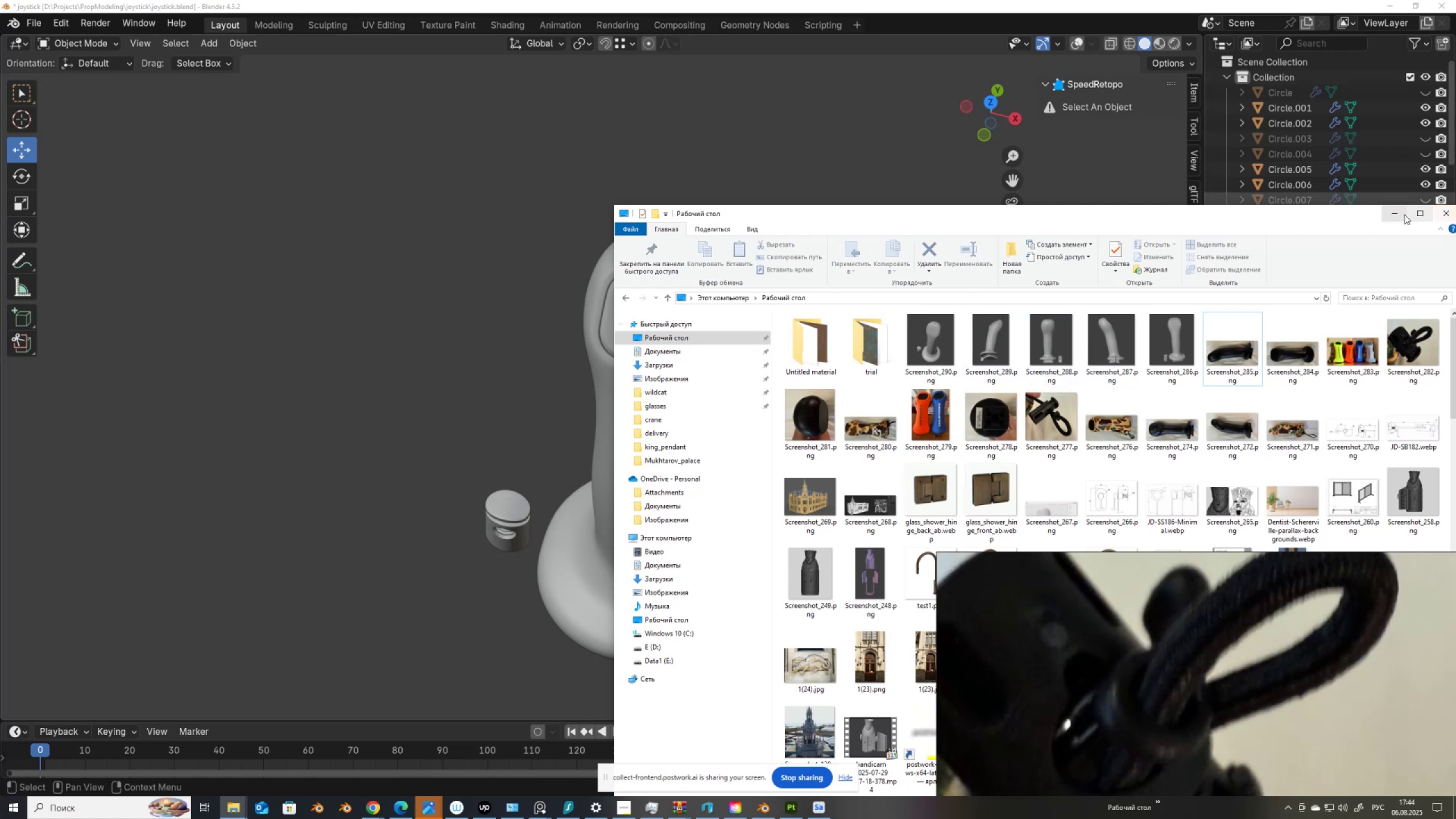 
left_click([1395, 217])
 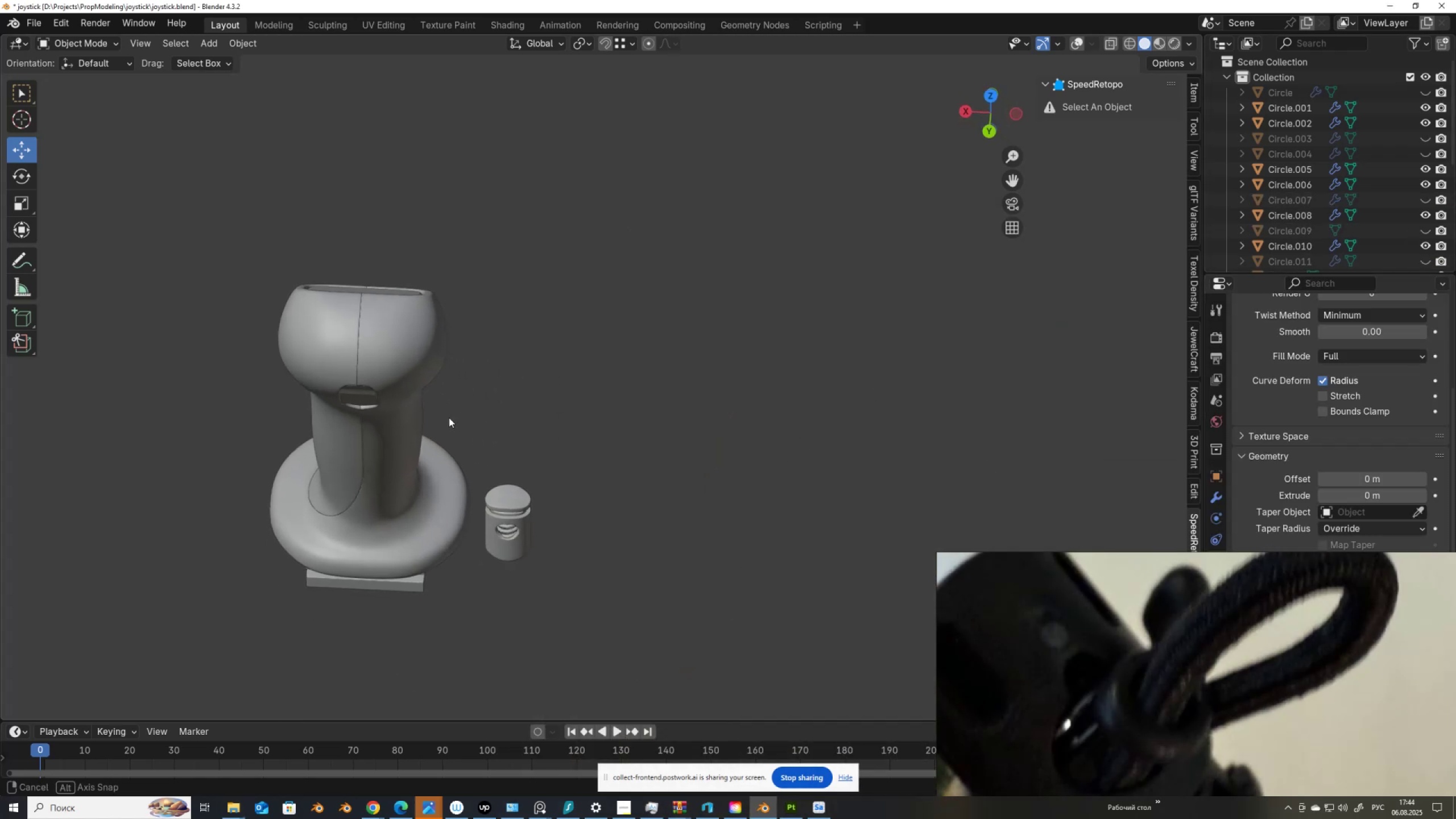 
hold_key(key=ShiftLeft, duration=0.56)
 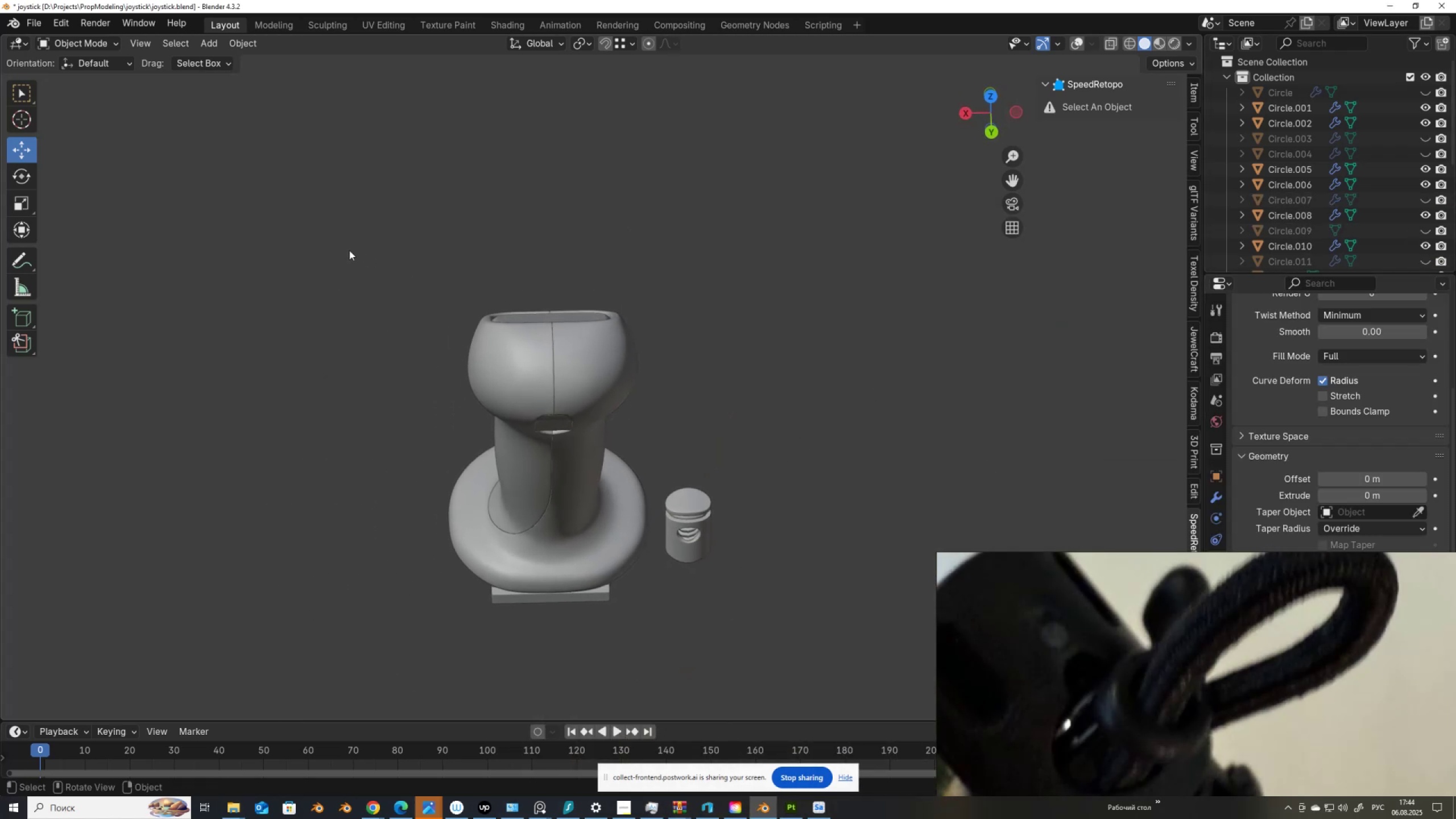 
key(PrintScreen)
 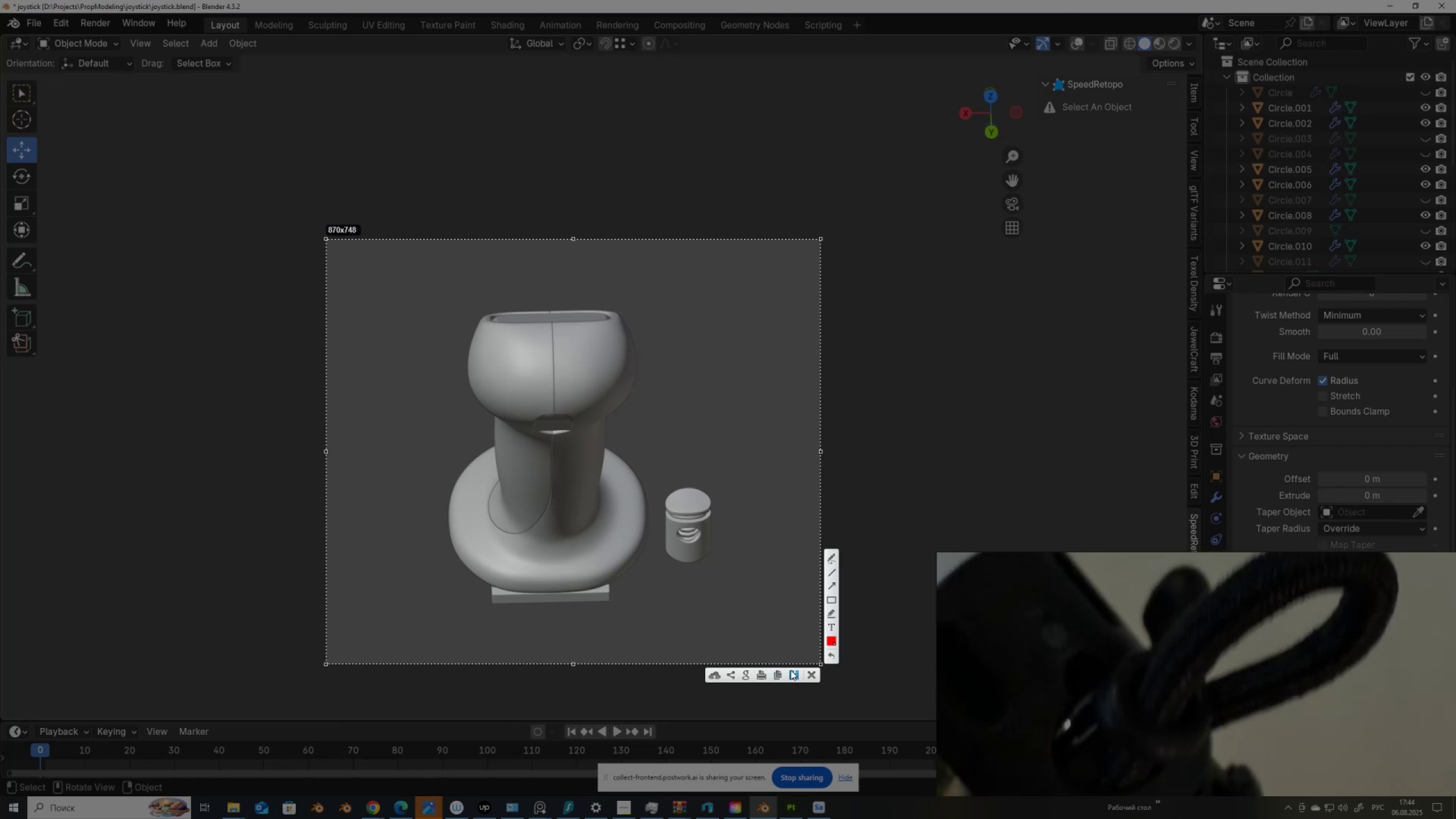 
left_click([792, 674])
 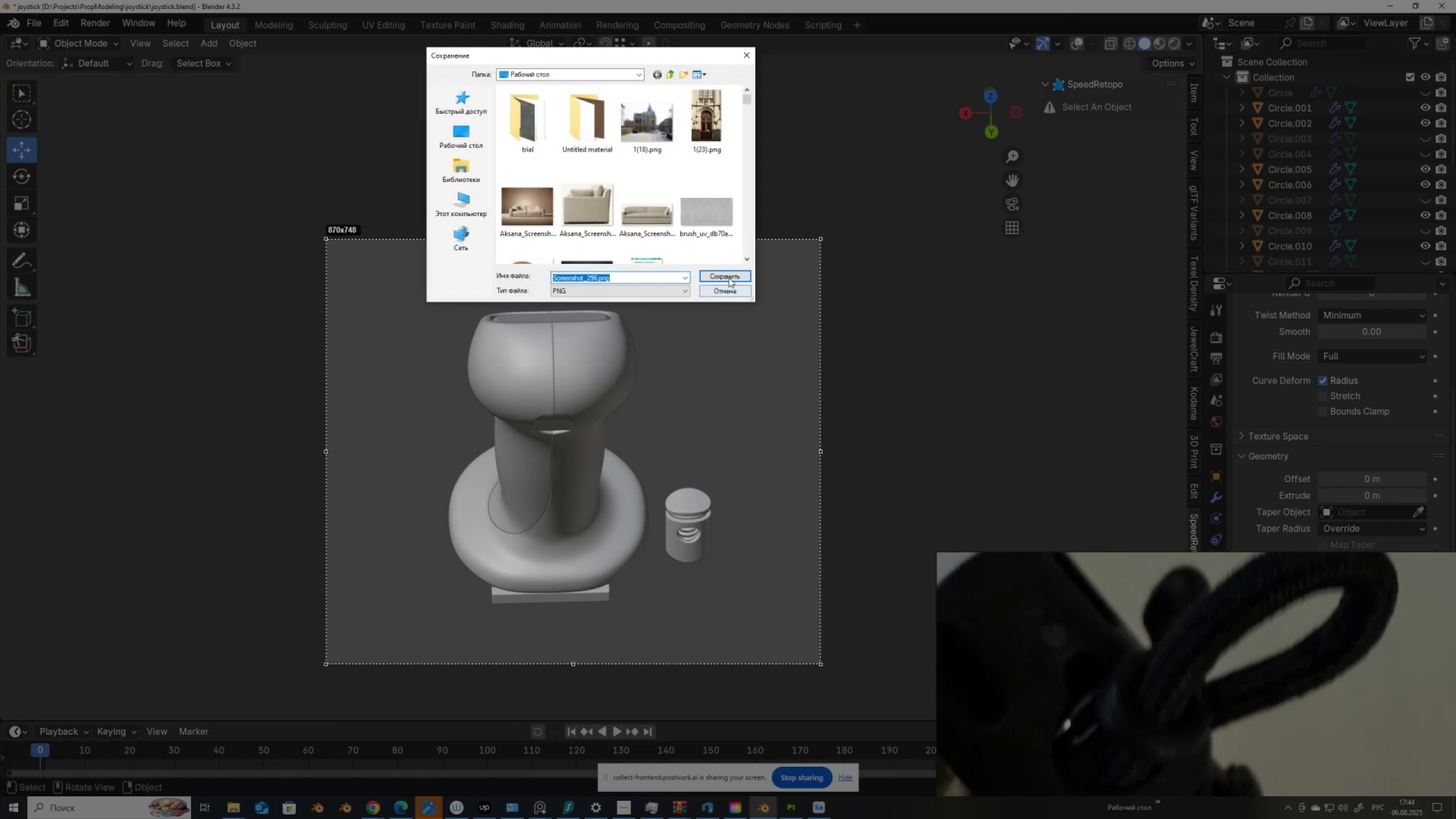 
left_click([729, 276])
 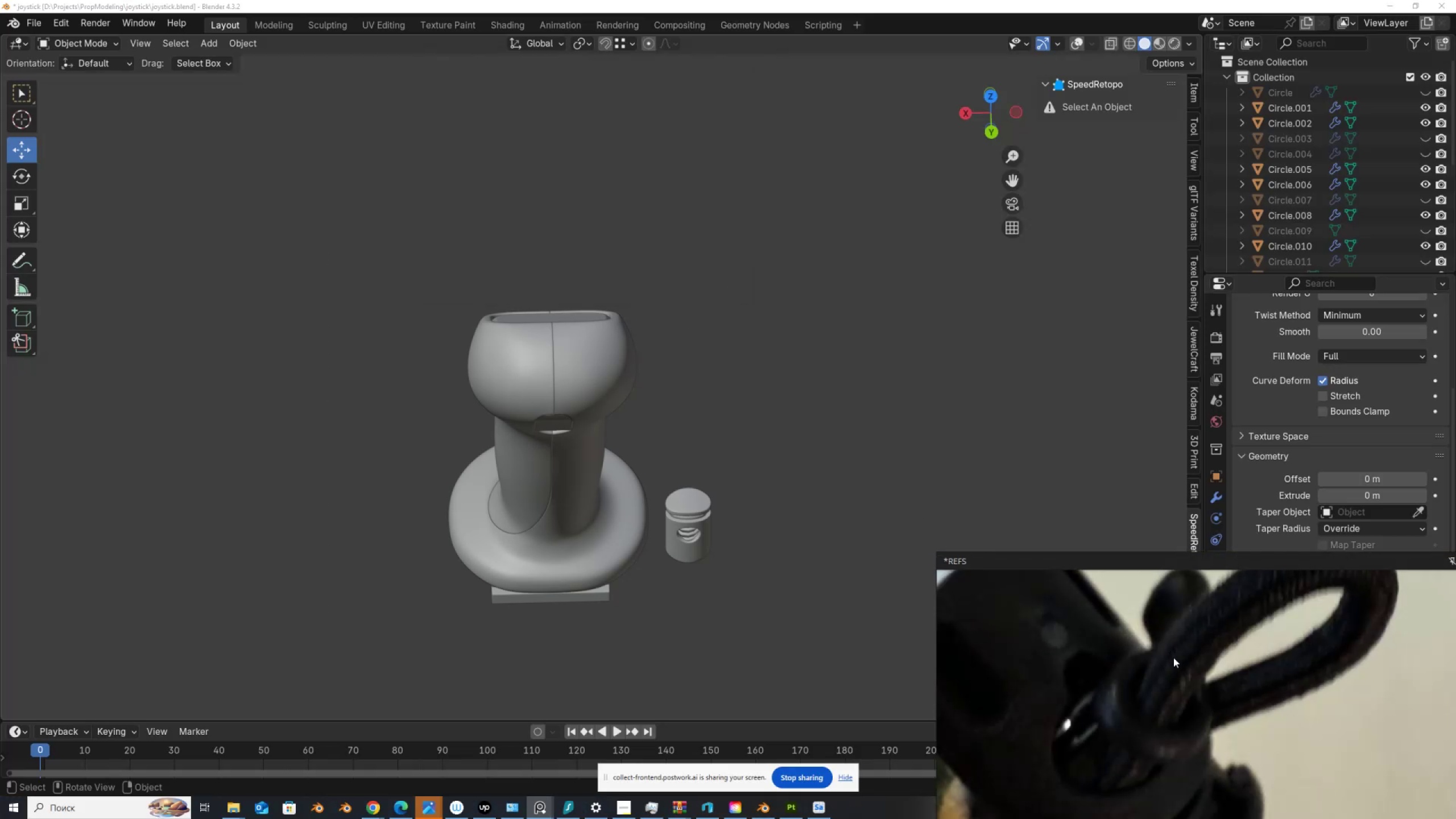 
scroll: coordinate [1098, 547], scroll_direction: down, amount: 9.0
 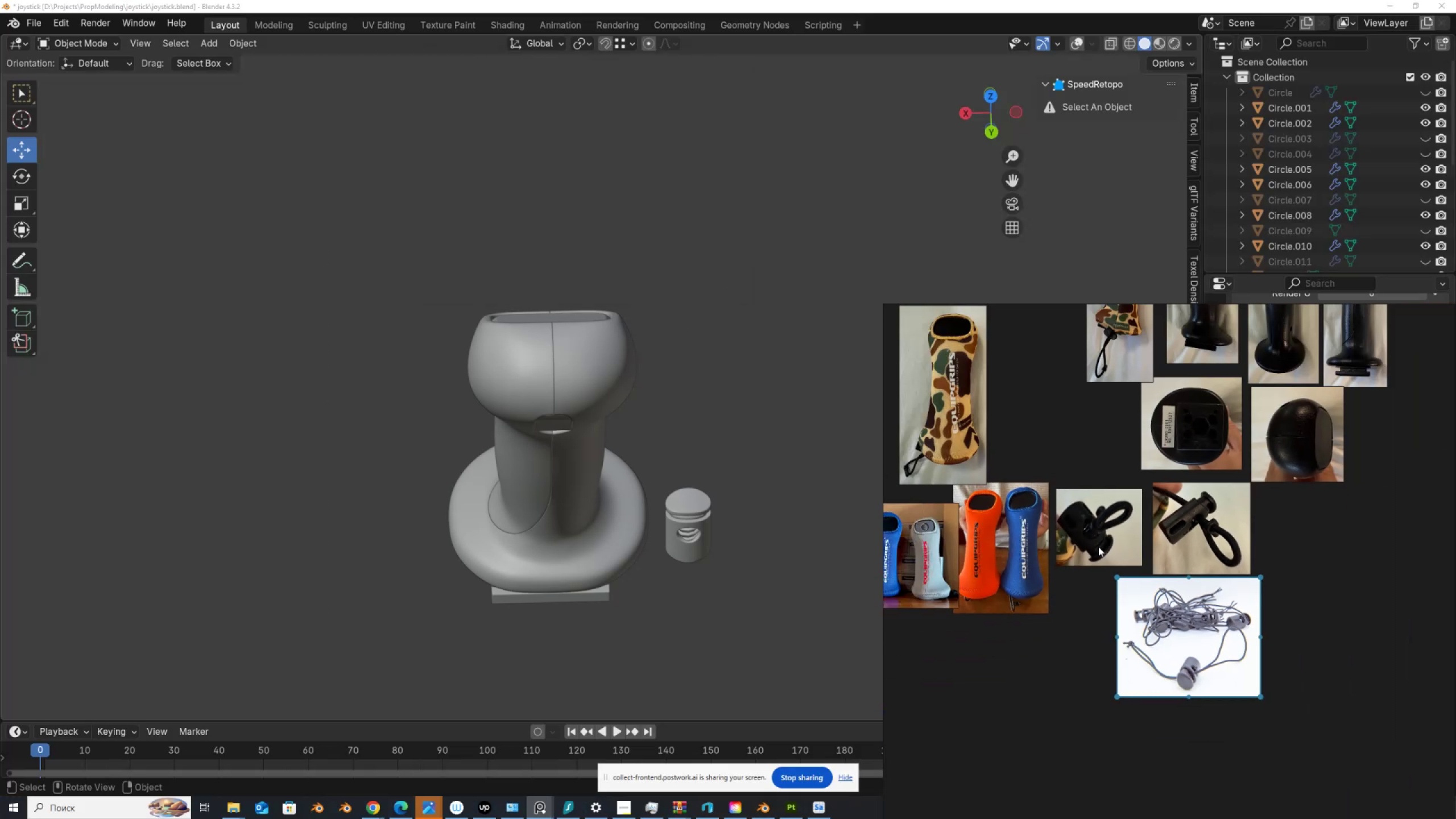 
scroll: coordinate [1293, 354], scroll_direction: up, amount: 9.0
 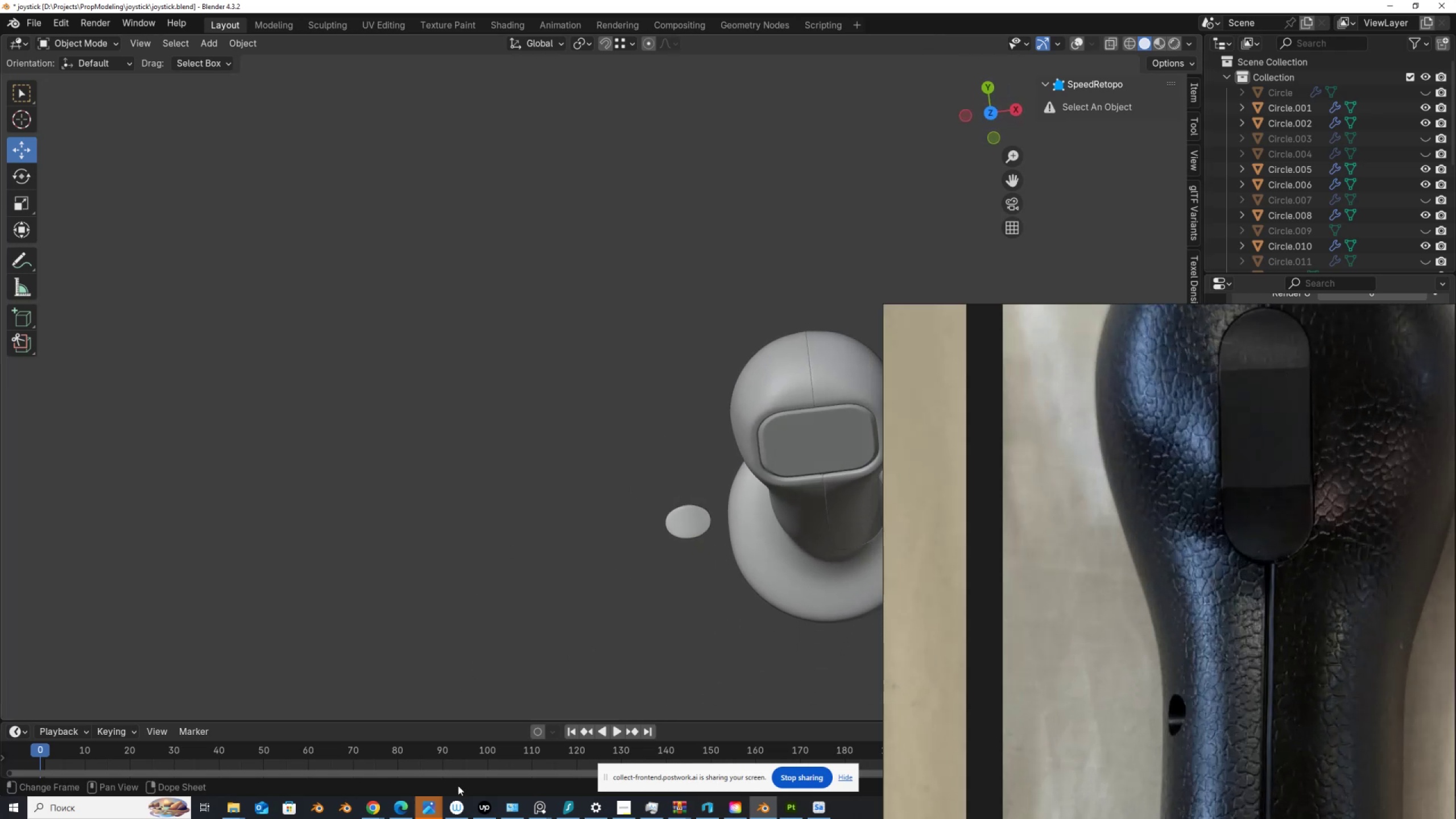 
left_click([373, 806])
 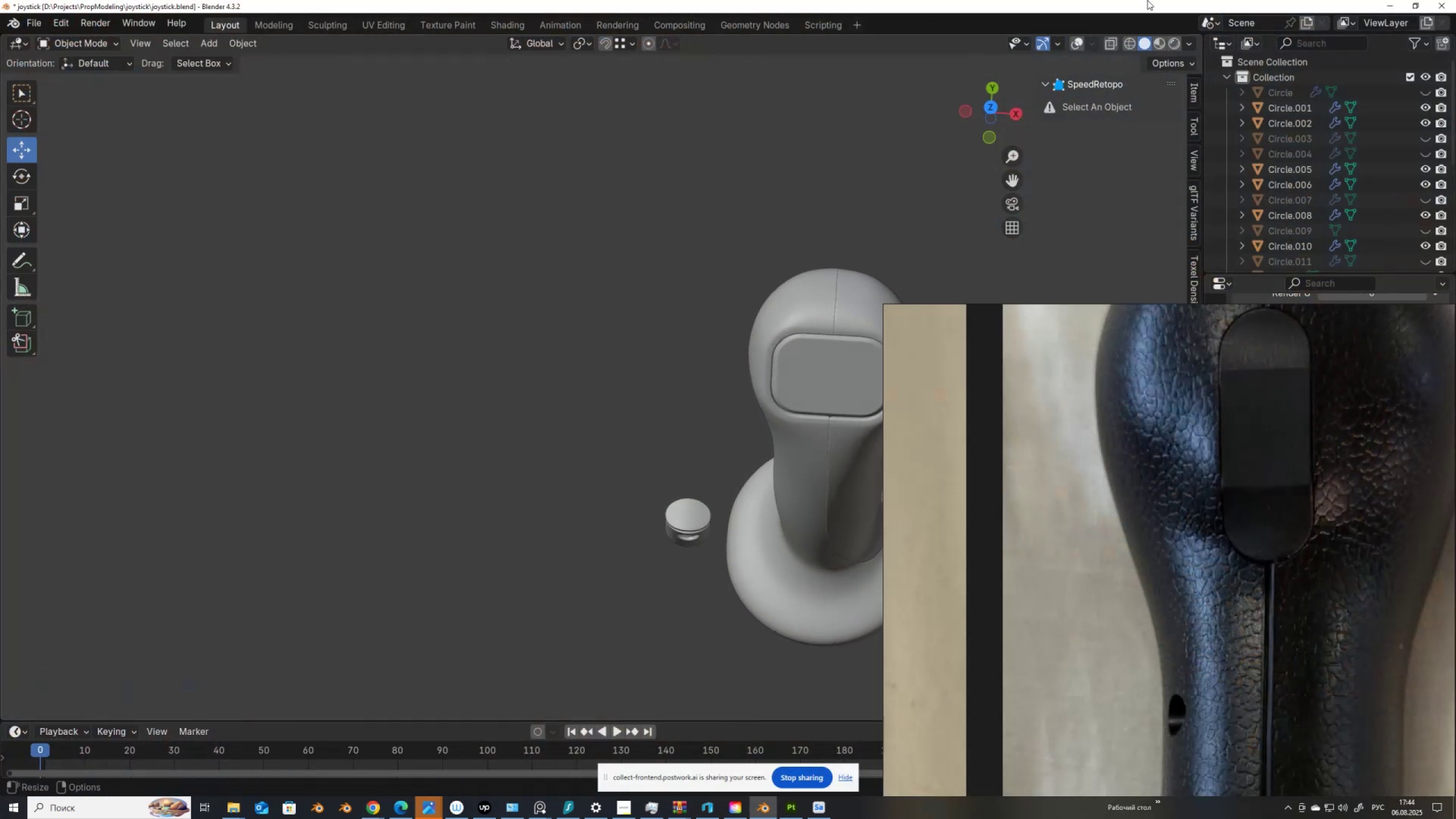 
left_click([1075, 42])
 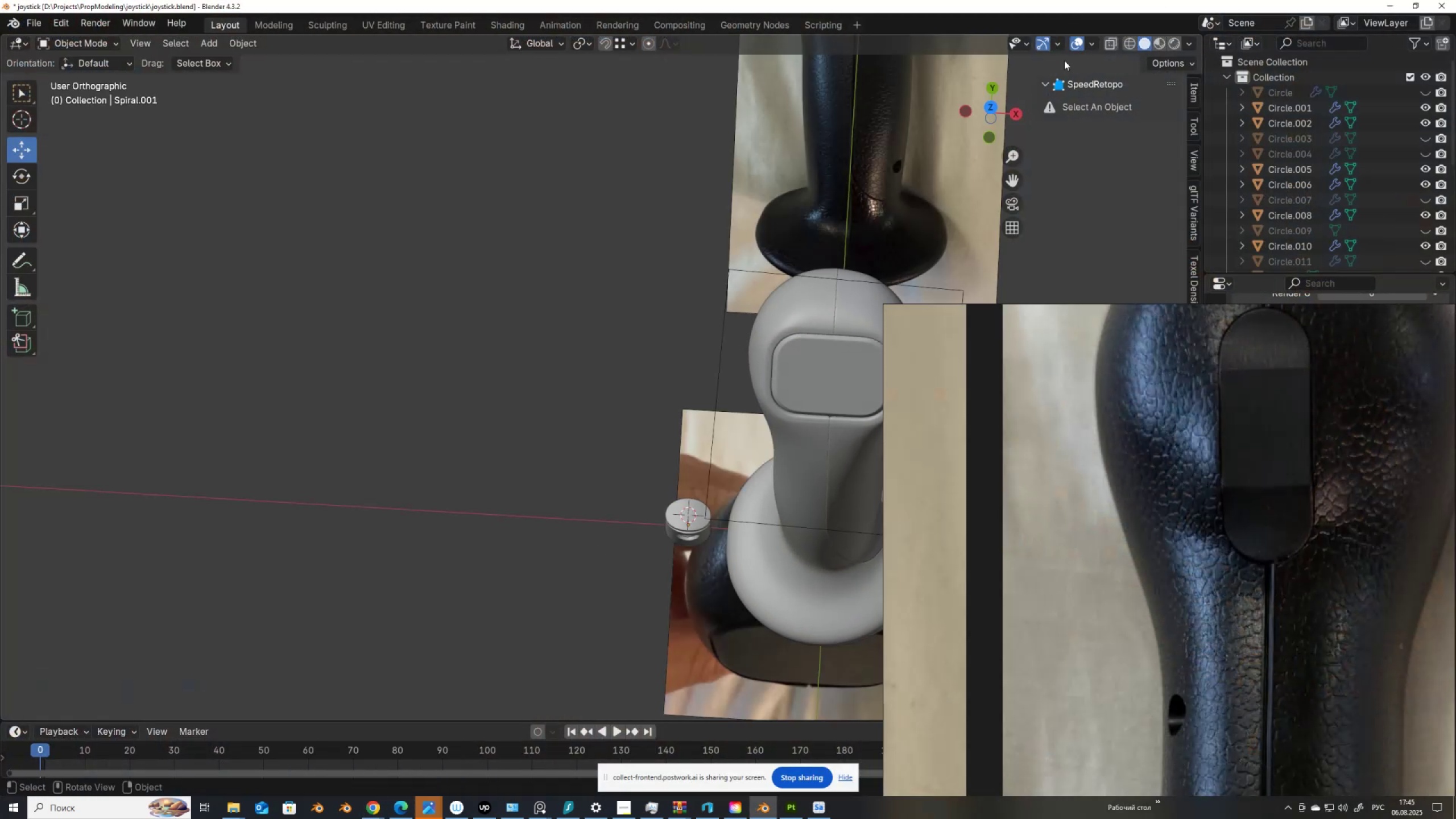 
hold_key(key=ShiftLeft, duration=0.42)
 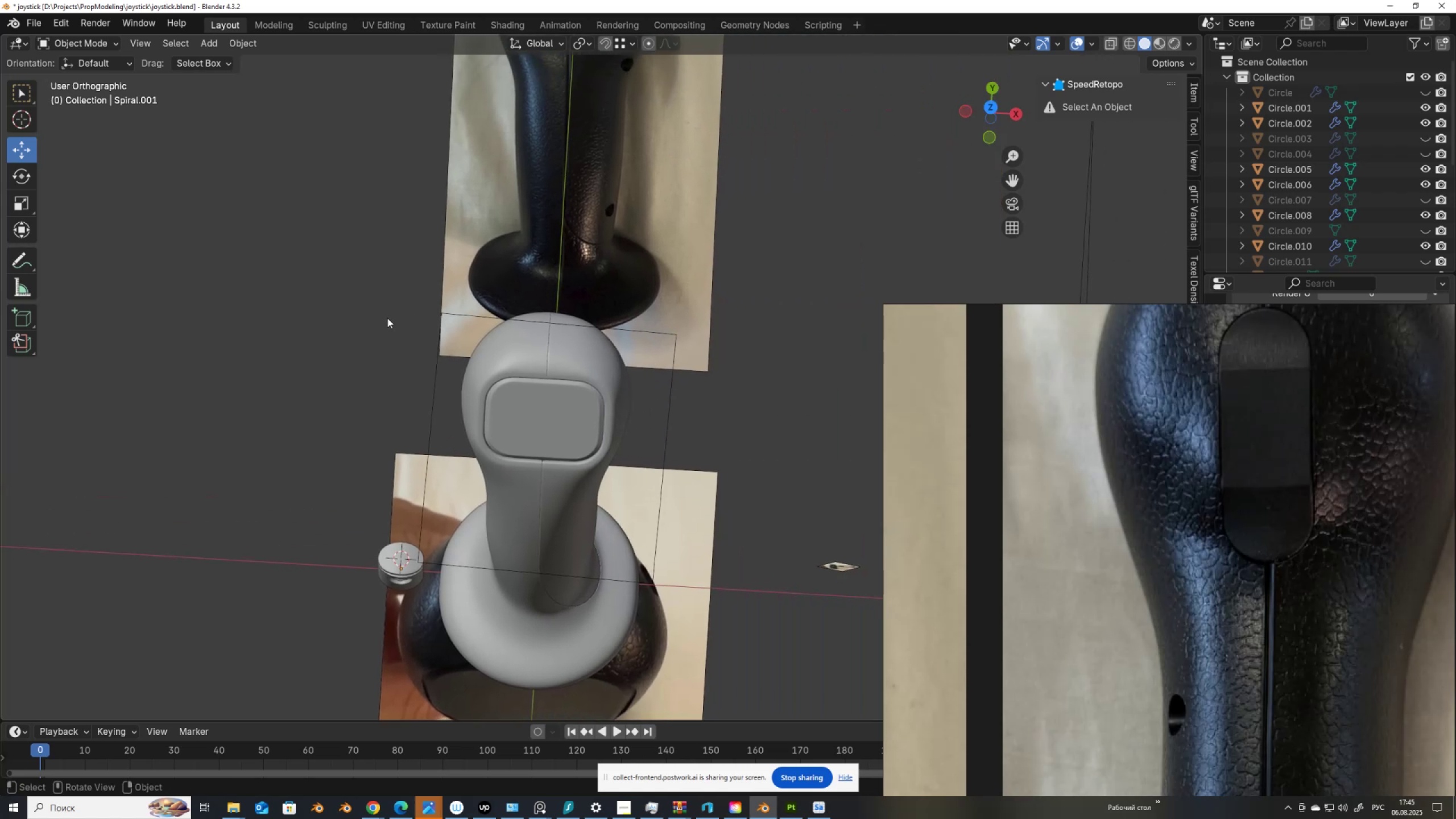 
key(Q)
 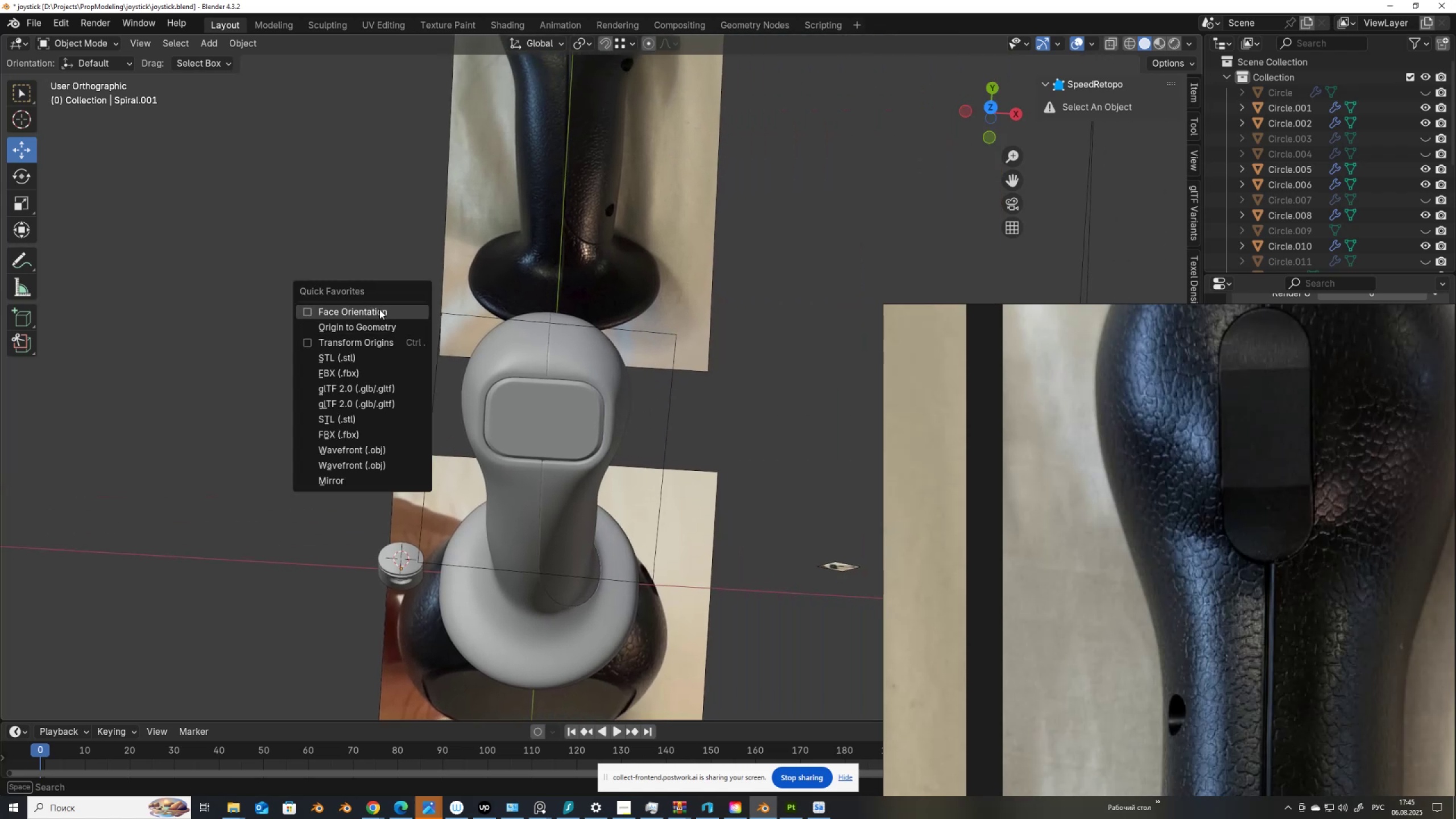 
left_click([379, 309])
 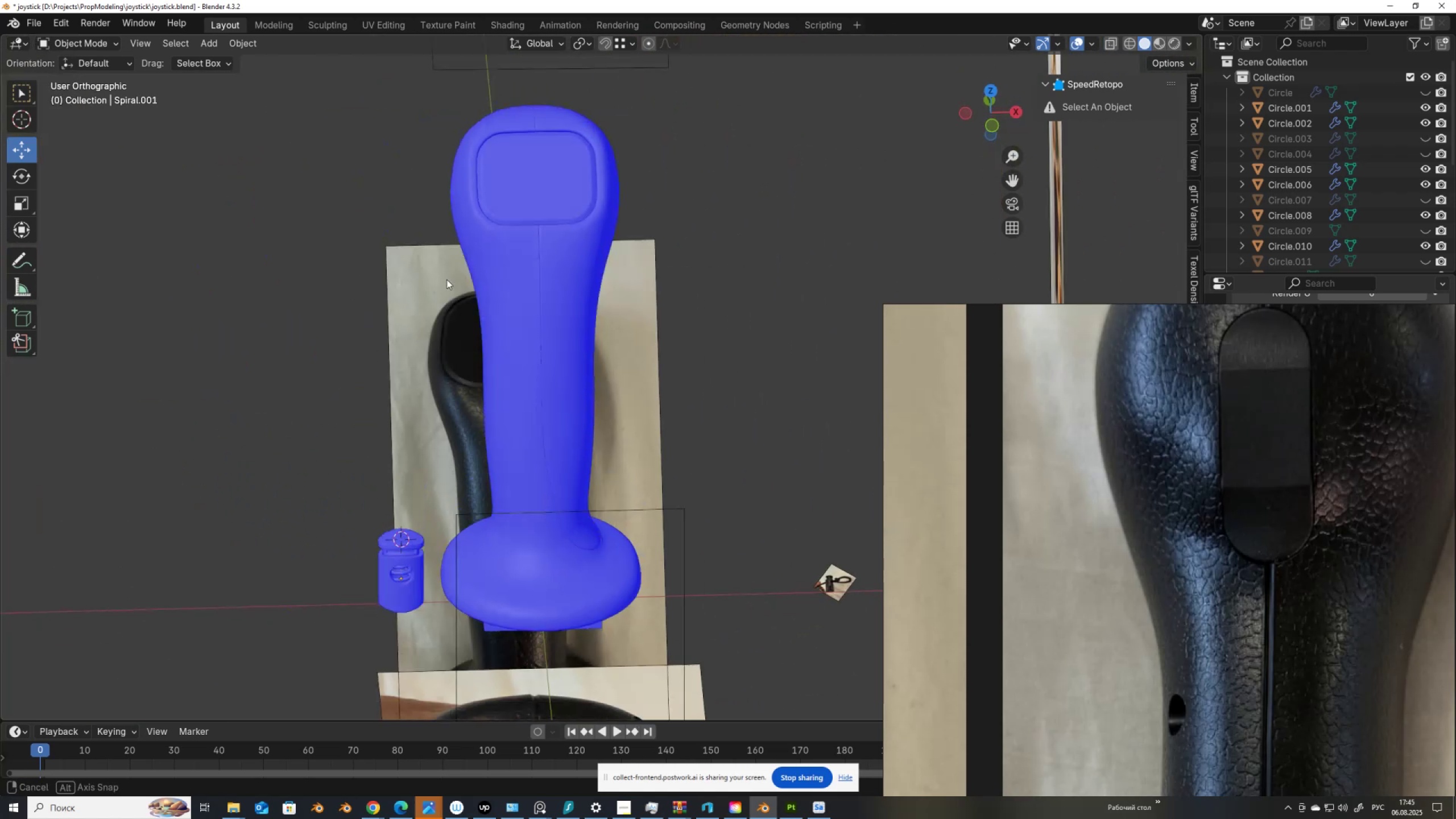 
key(Q)
 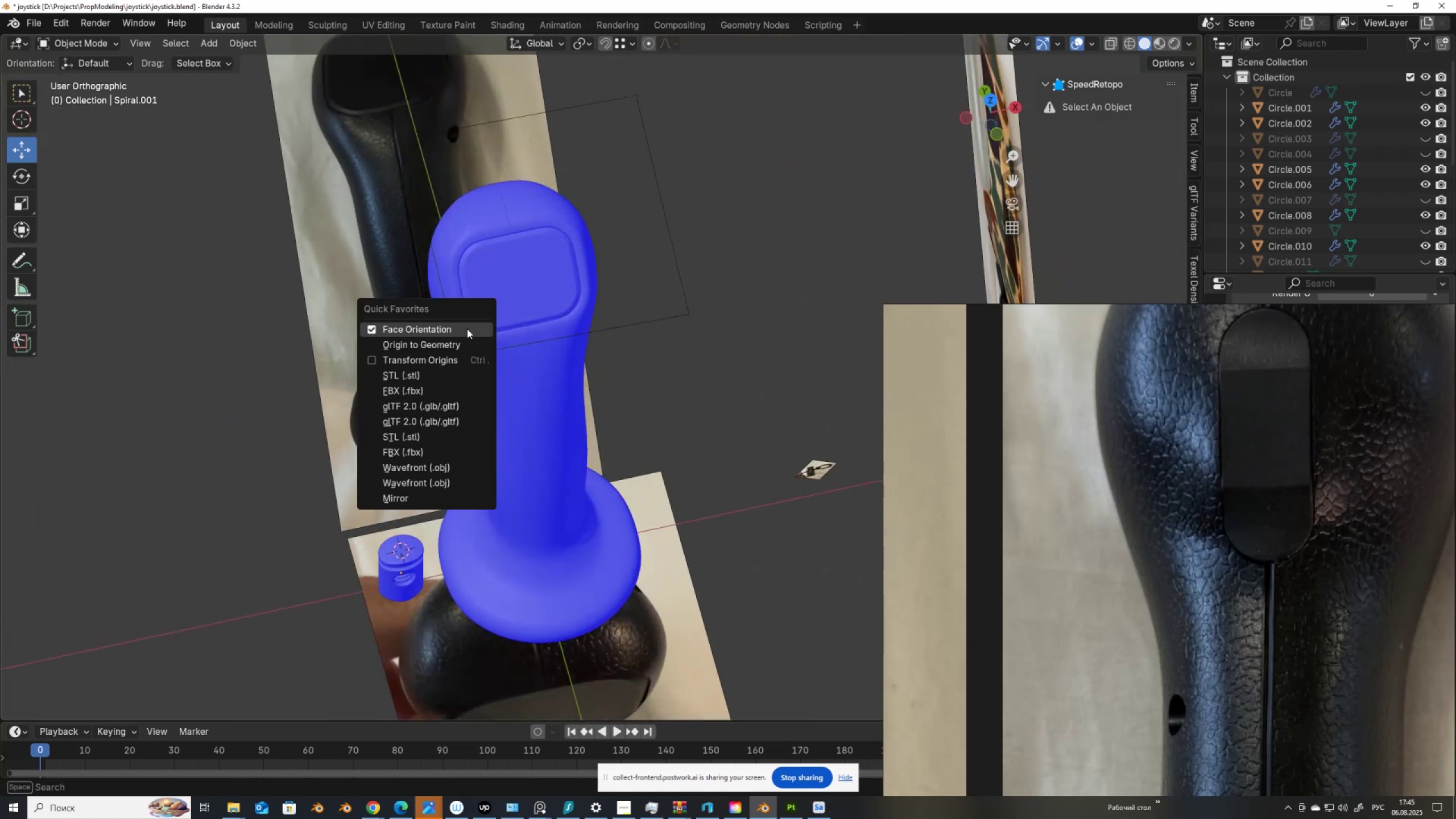 
left_click([467, 329])
 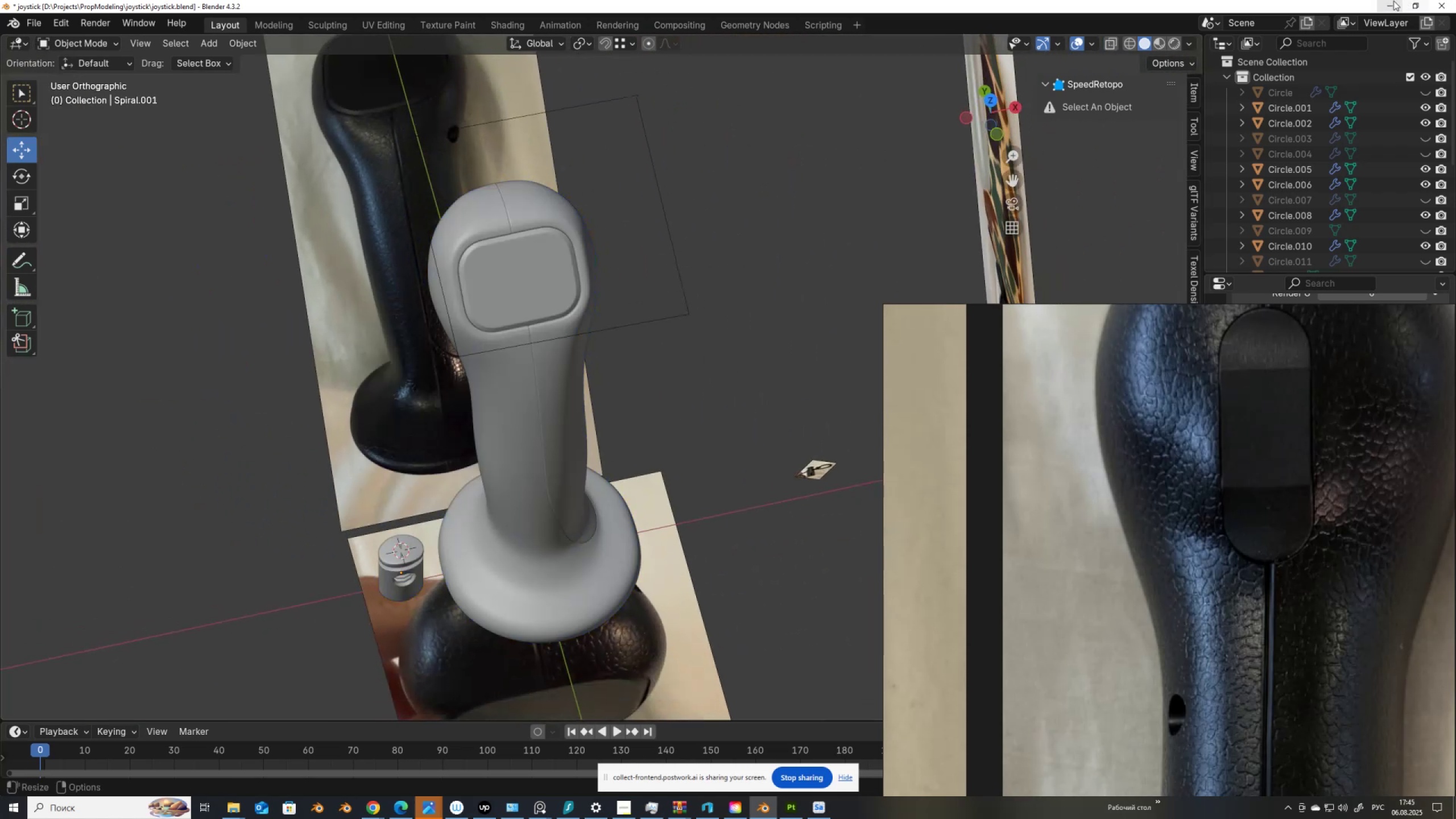 
left_click([1392, 5])
 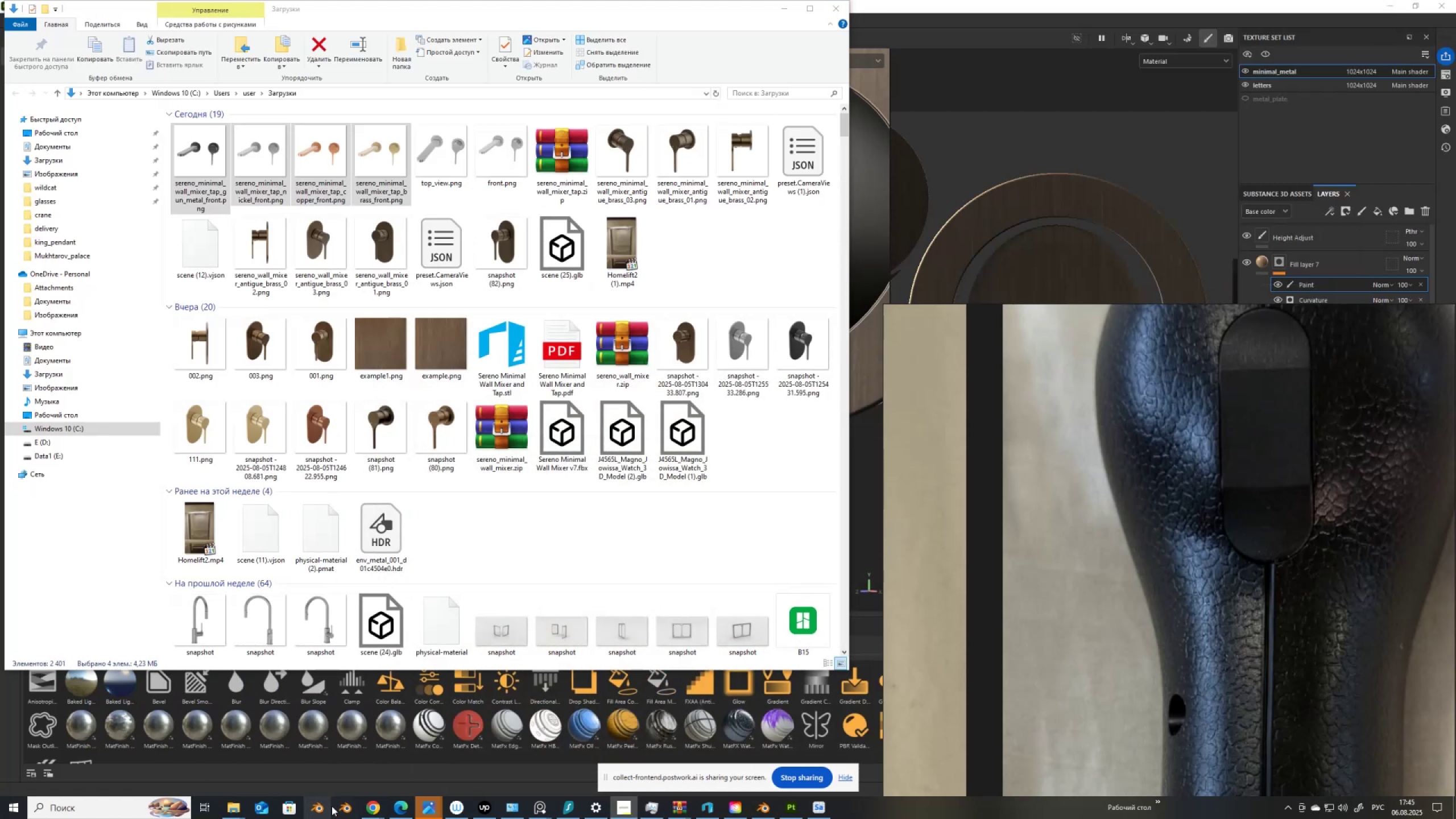 
left_click([372, 807])
 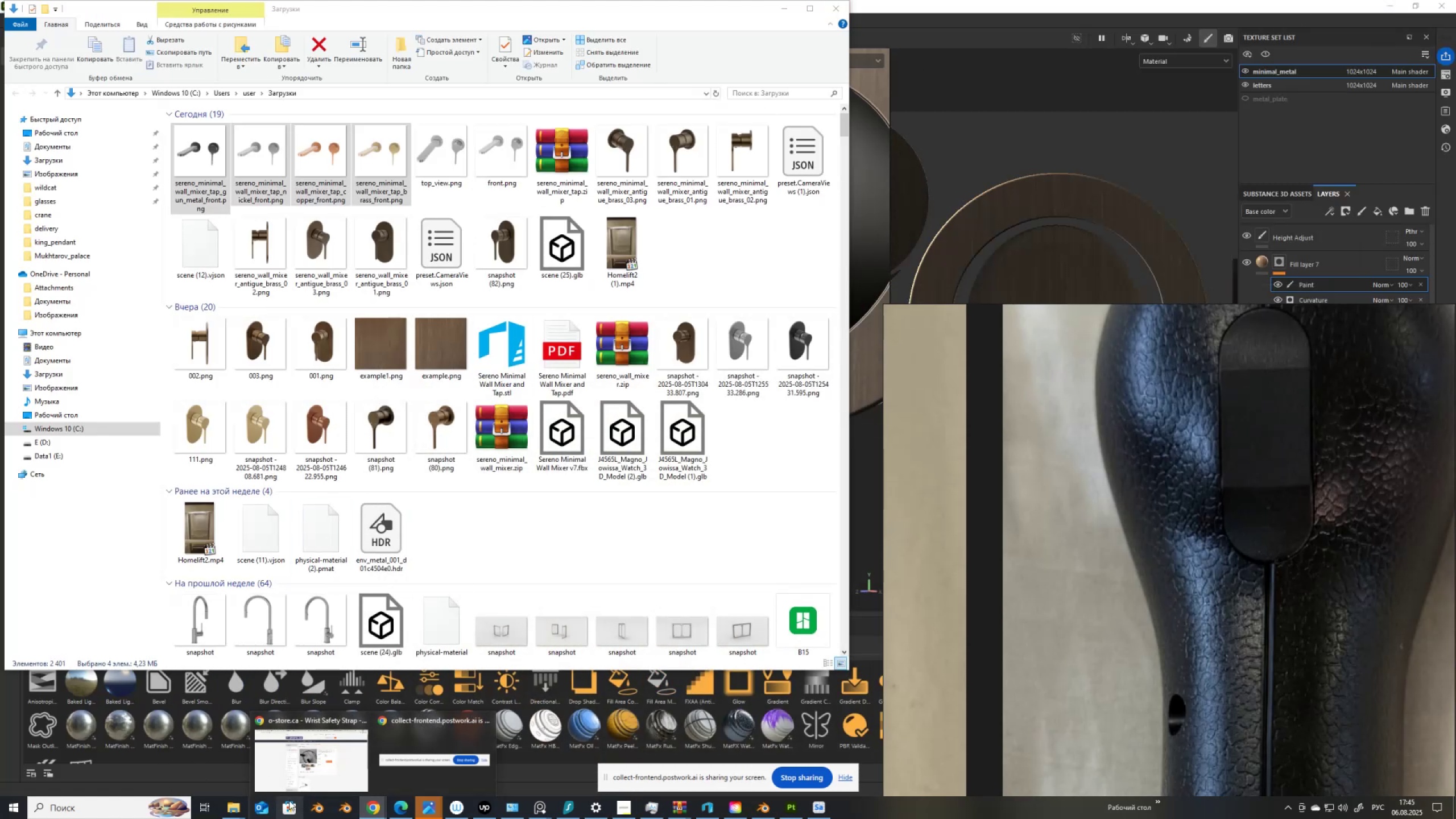 
left_click([287, 789])
 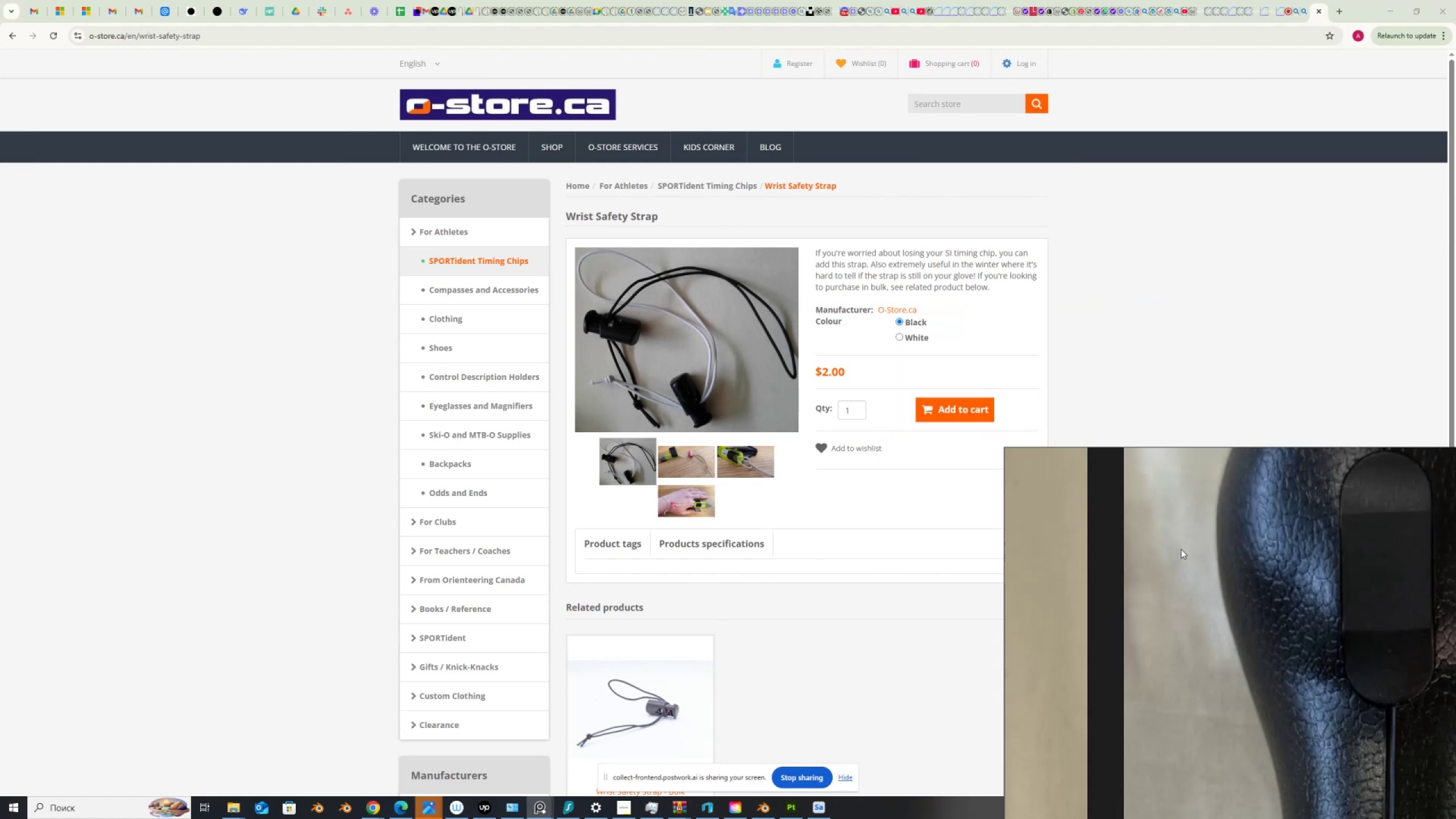 